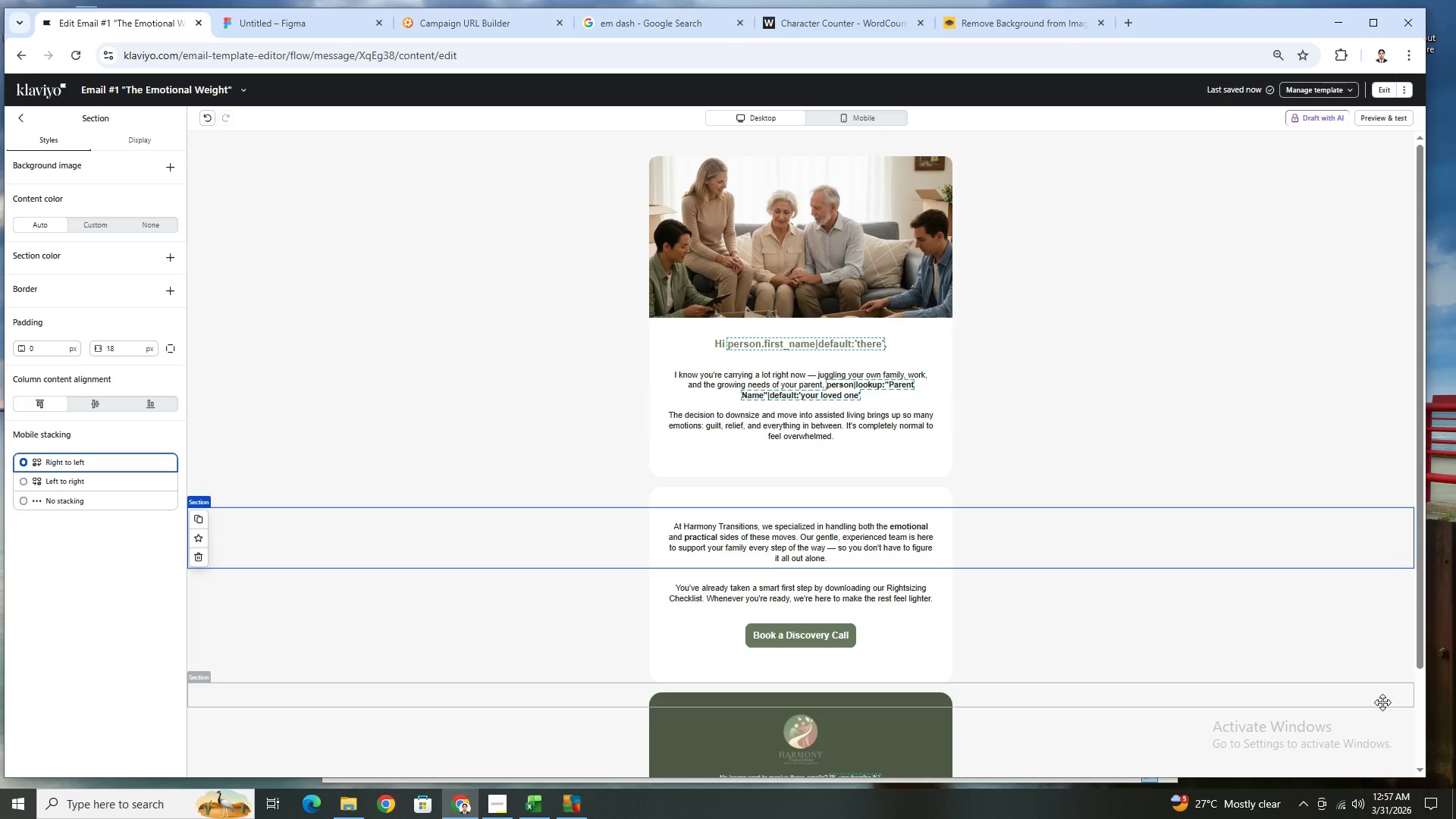 
scroll: coordinate [1349, 519], scroll_direction: down, amount: 2.0
 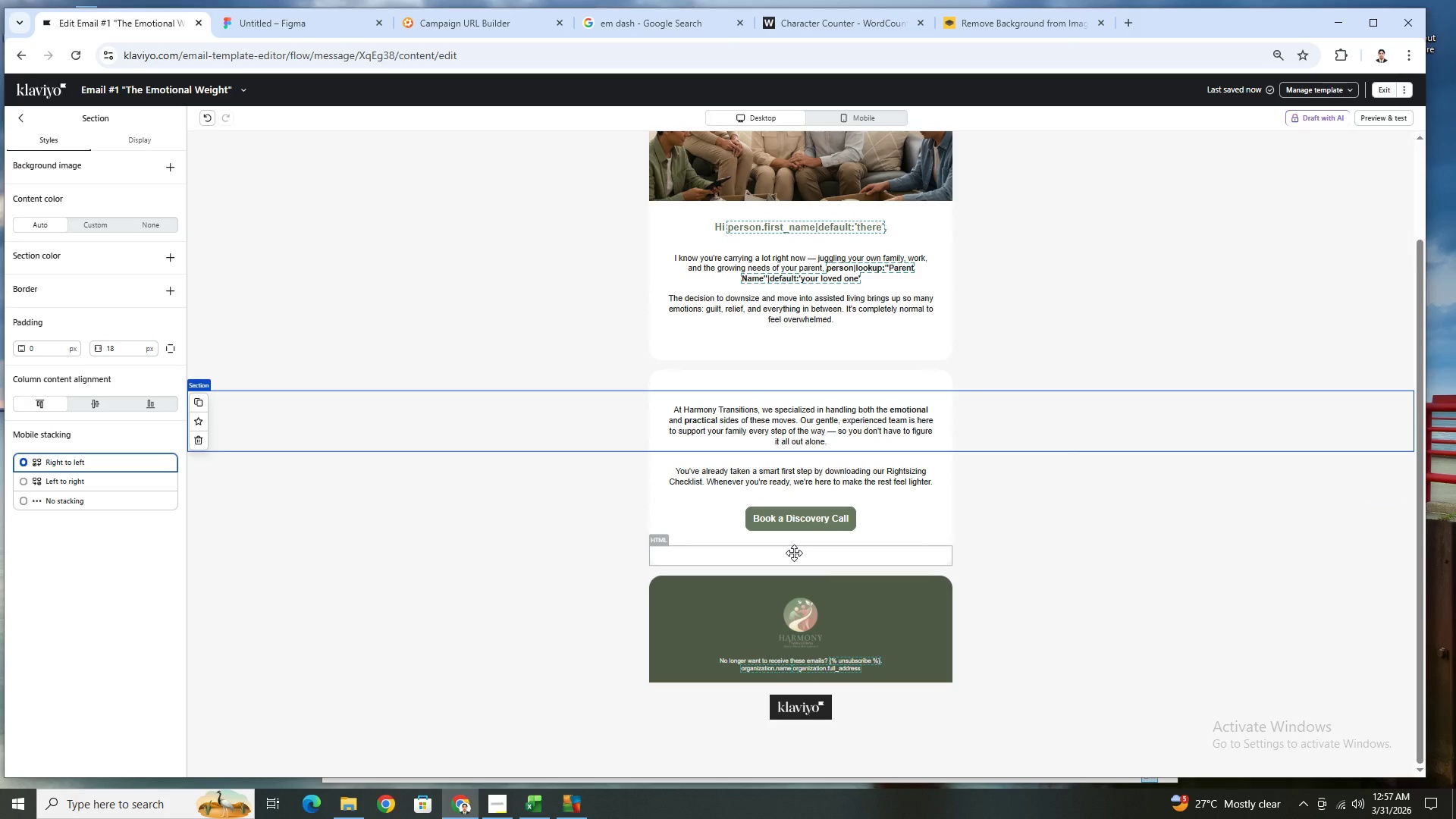 
wait(9.83)
 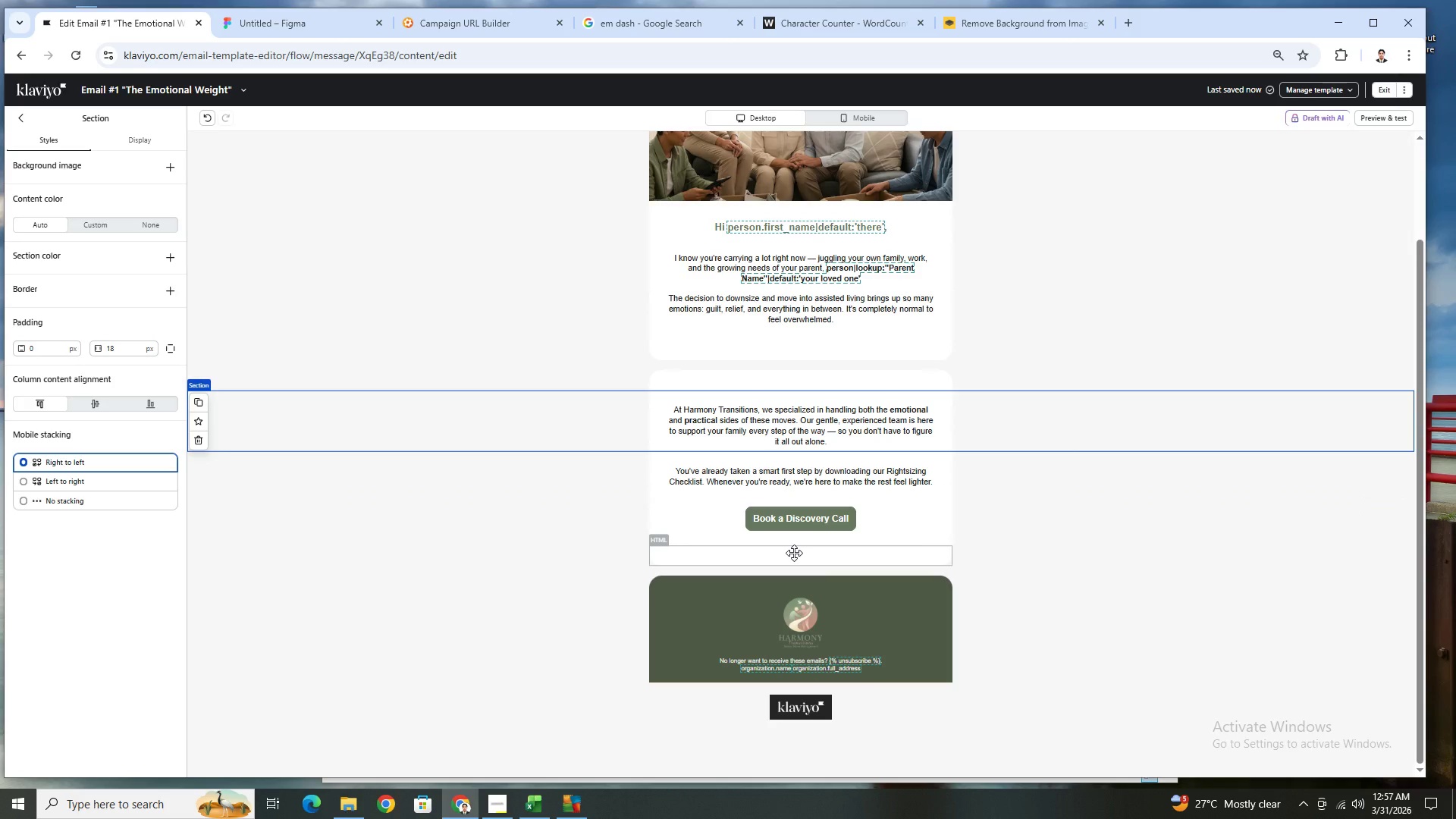 
scroll: coordinate [1191, 570], scroll_direction: up, amount: 2.0
 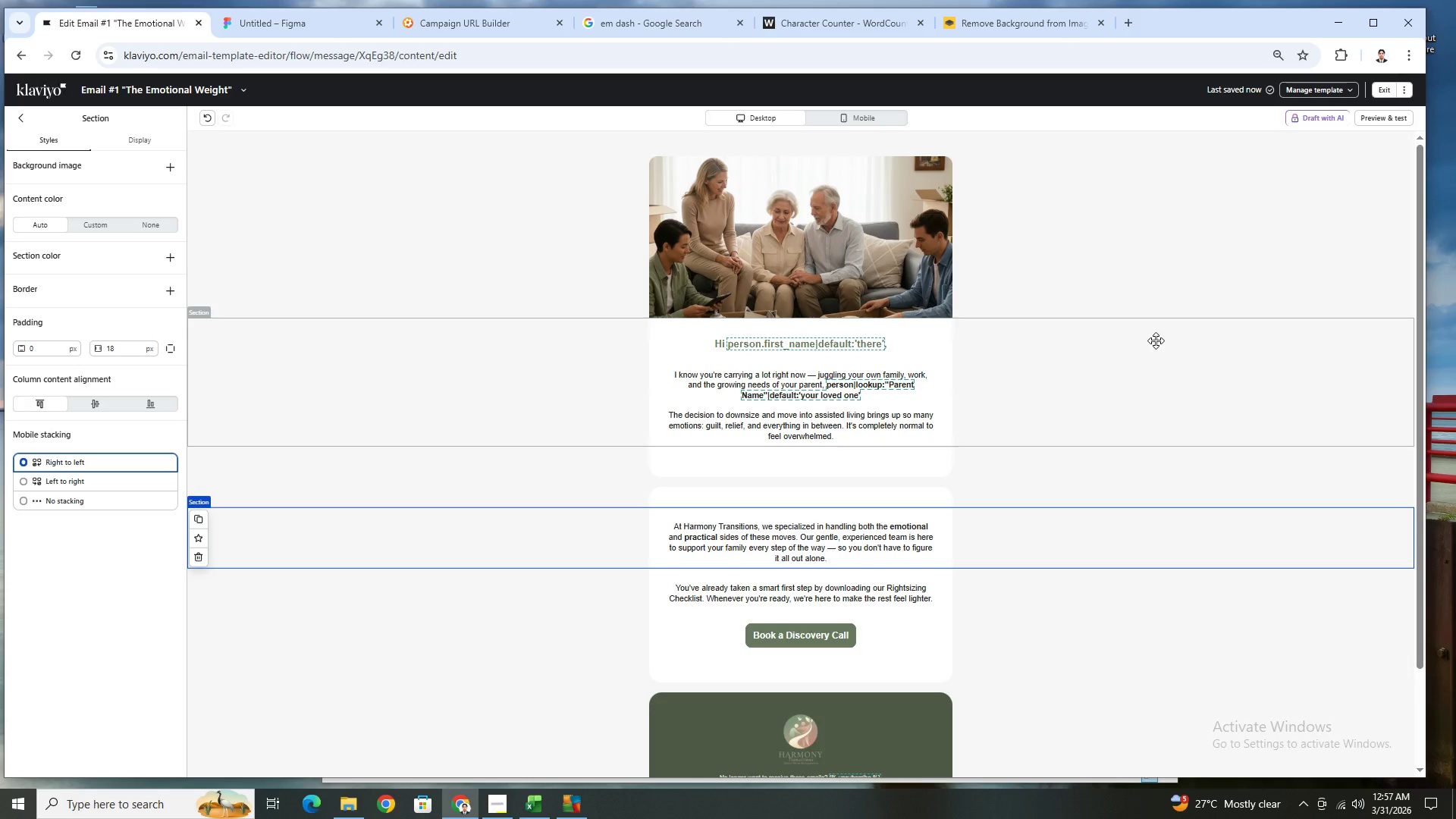 
scroll: coordinate [1197, 514], scroll_direction: down, amount: 2.0
 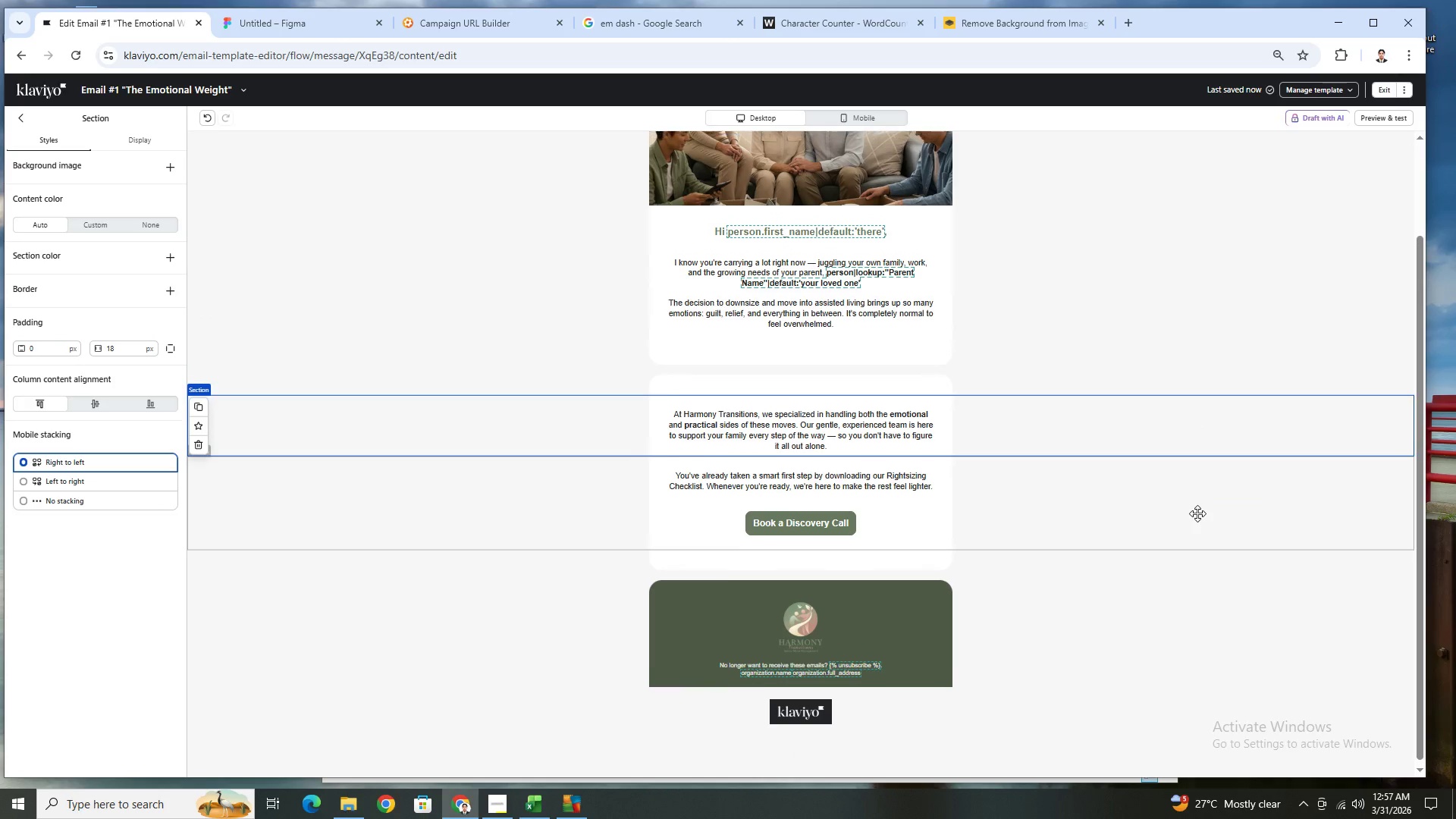 
scroll: coordinate [1197, 513], scroll_direction: up, amount: 2.0
 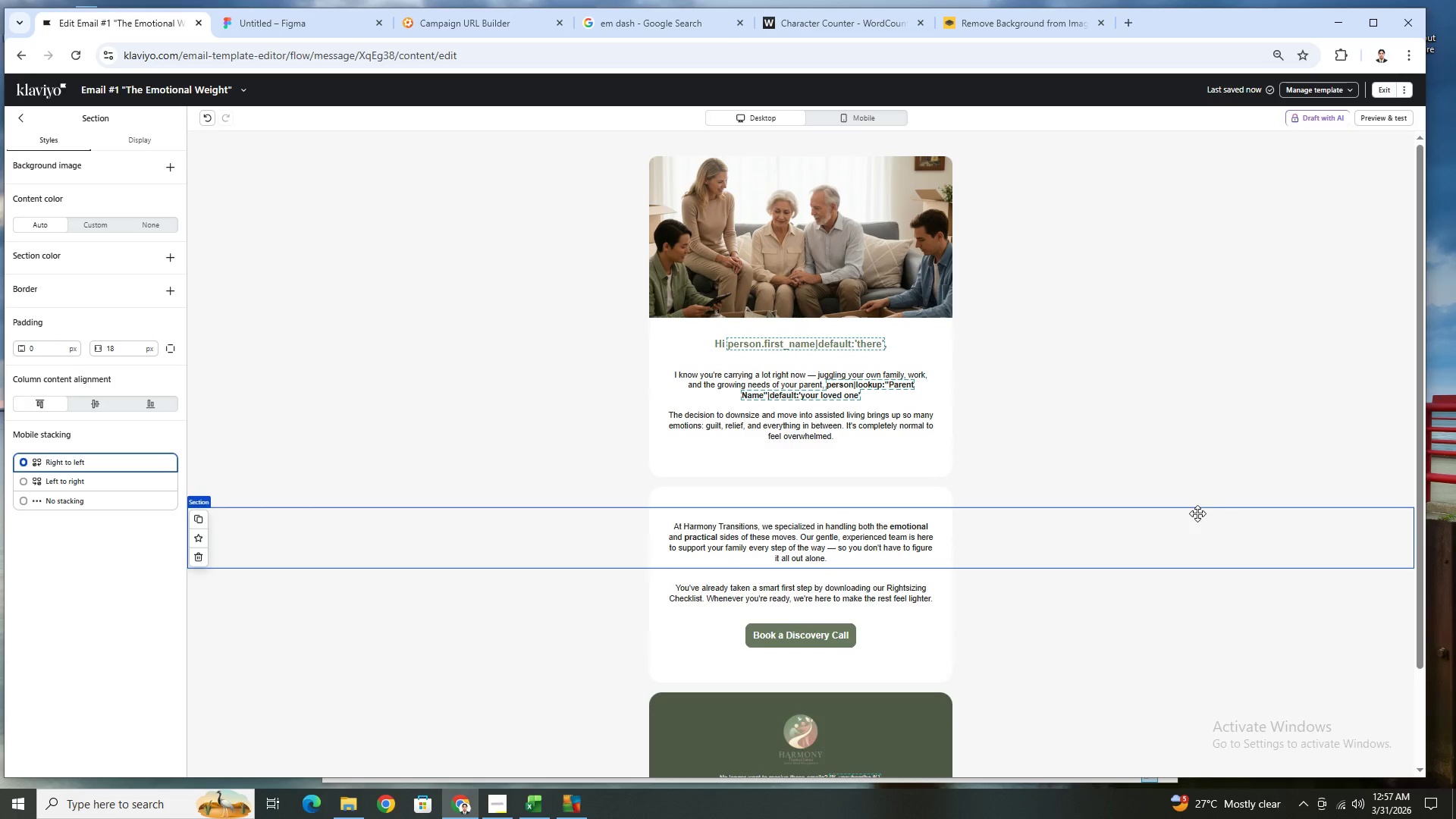 
scroll: coordinate [1197, 513], scroll_direction: down, amount: 1.0
 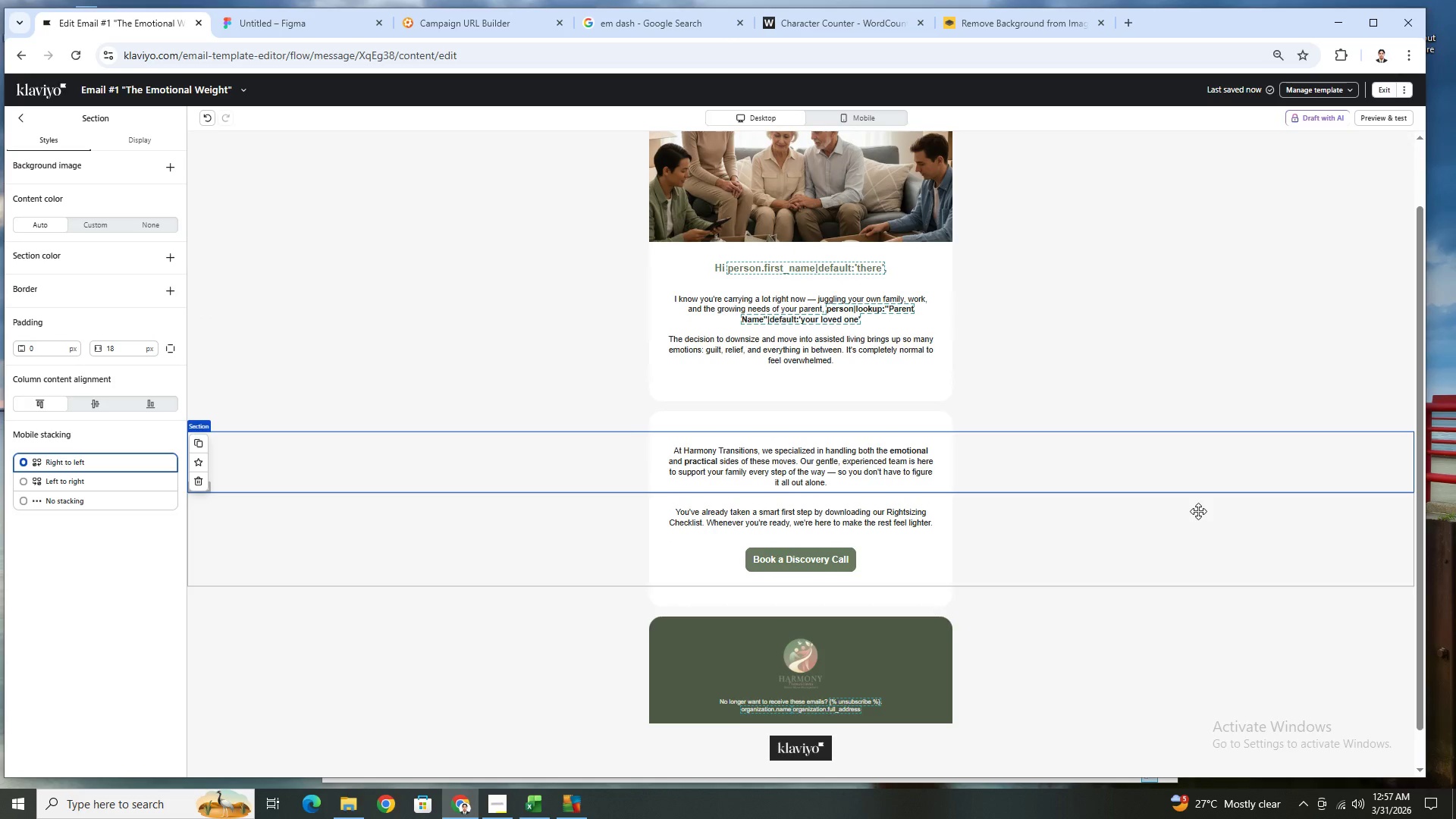 
scroll: coordinate [1198, 511], scroll_direction: up, amount: 4.0
 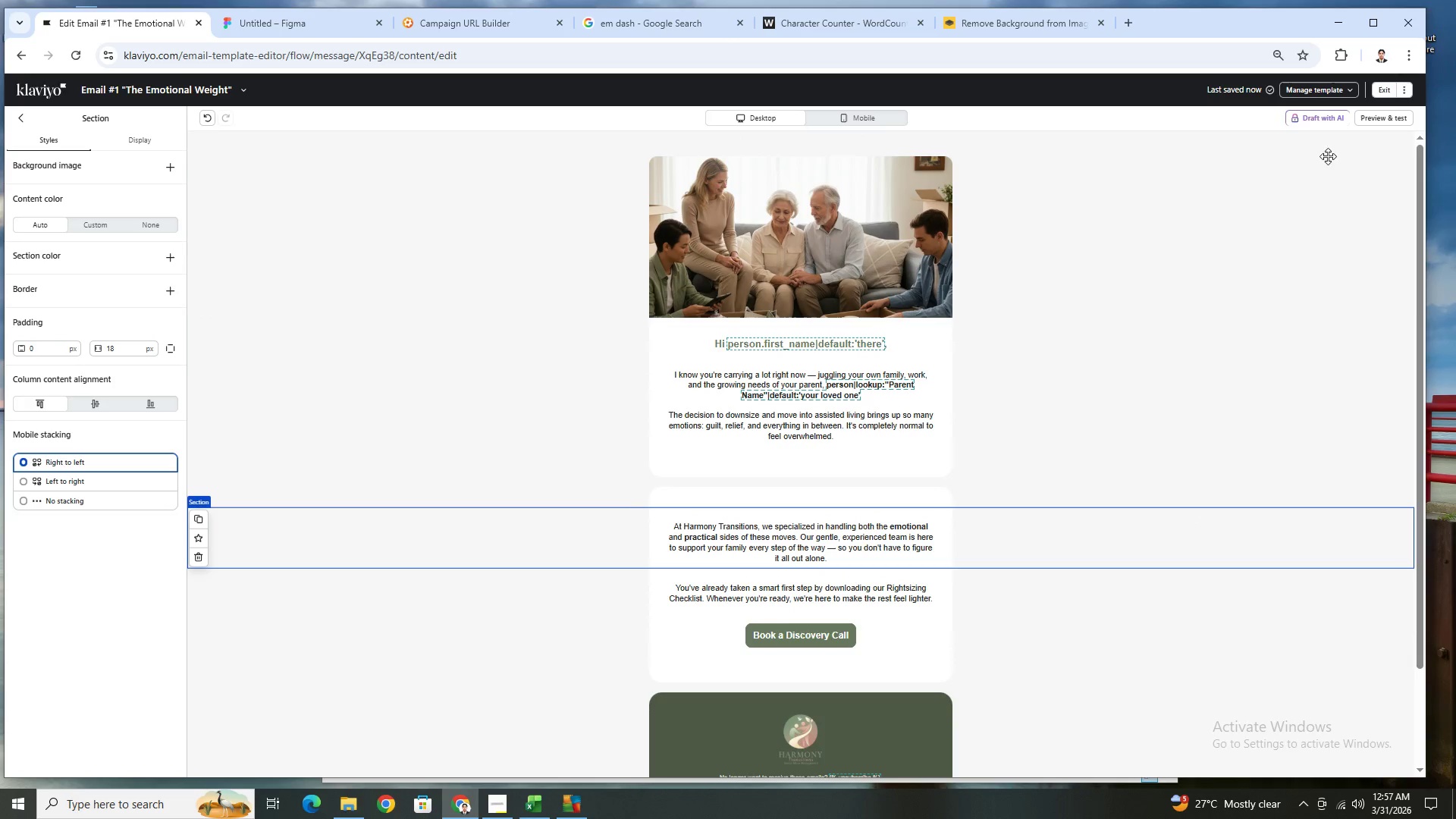 
scroll: coordinate [1299, 201], scroll_direction: down, amount: 2.0
 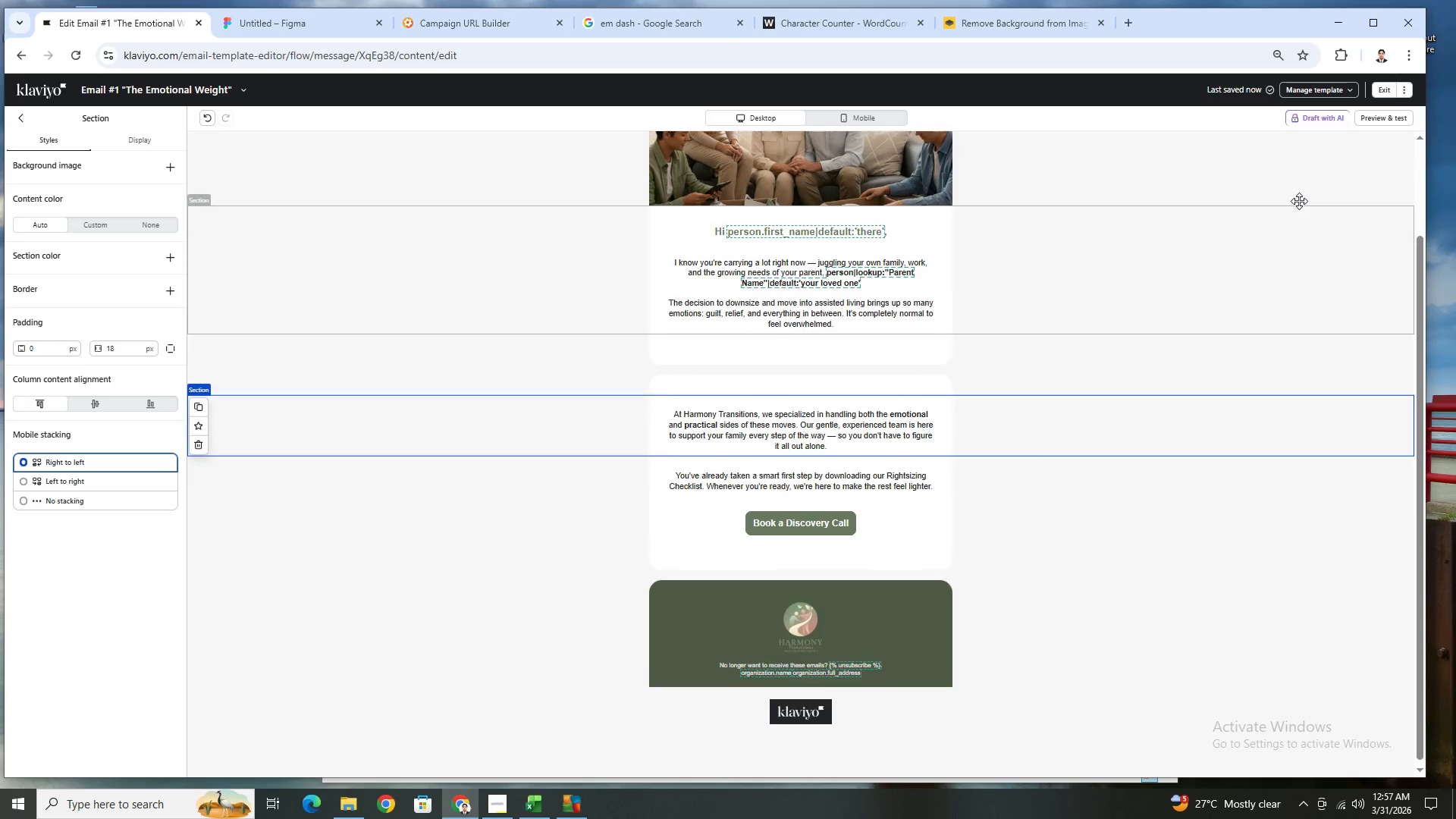 
scroll: coordinate [1299, 201], scroll_direction: up, amount: 3.0
 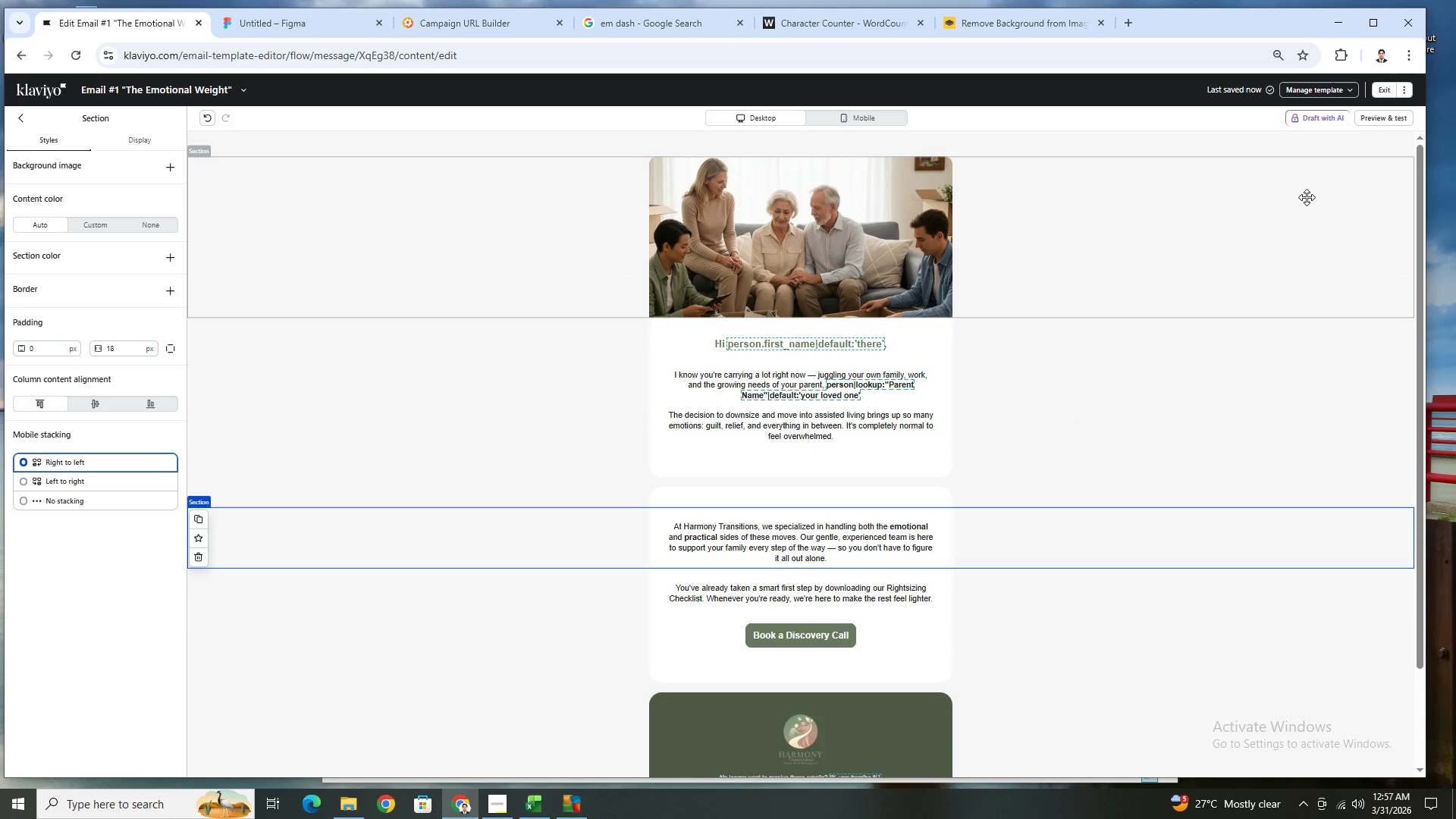 
wait(7.8)
 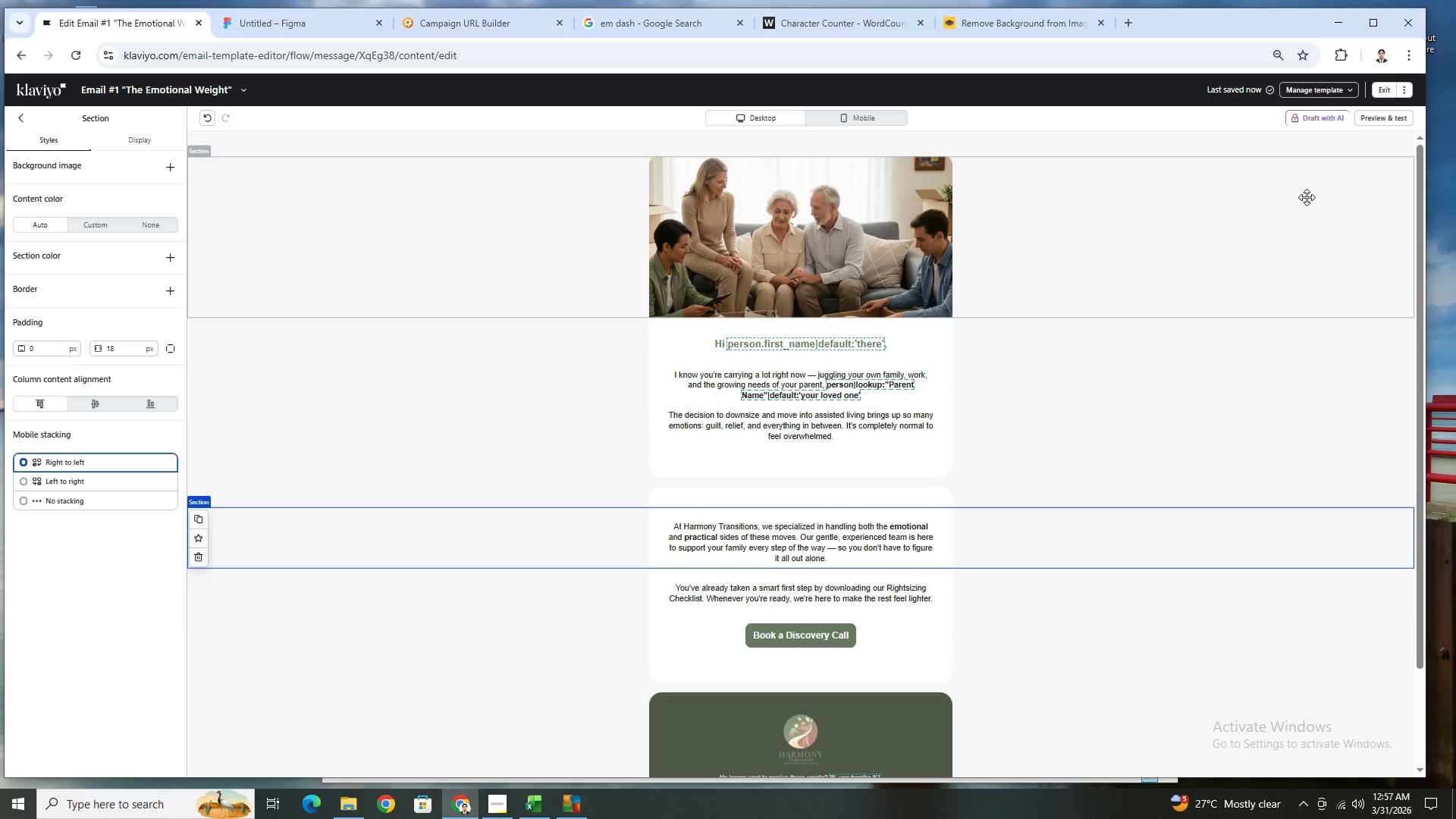 
scroll: coordinate [1313, 401], scroll_direction: up, amount: 2.0
 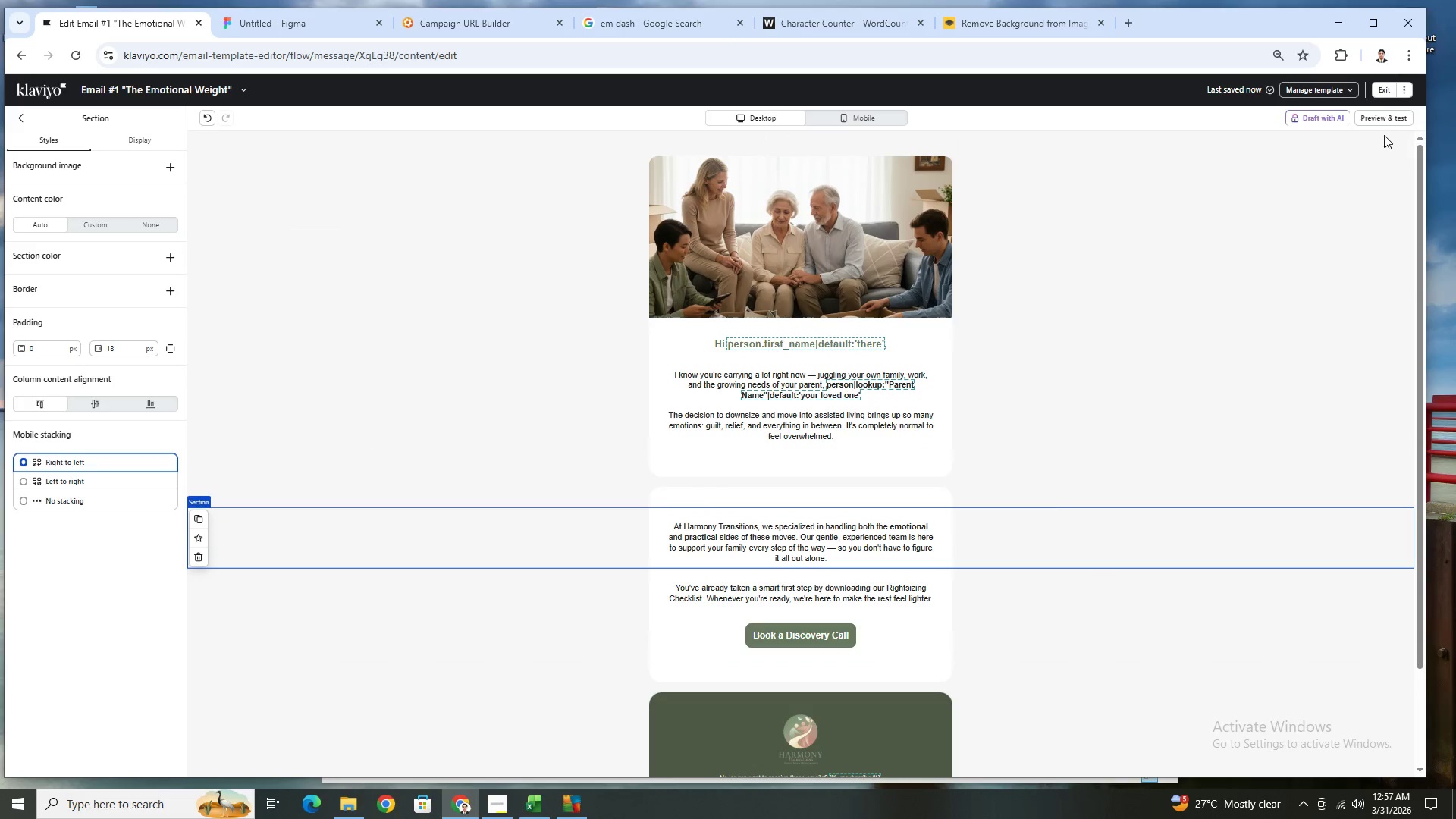 
left_click([174, 89])
 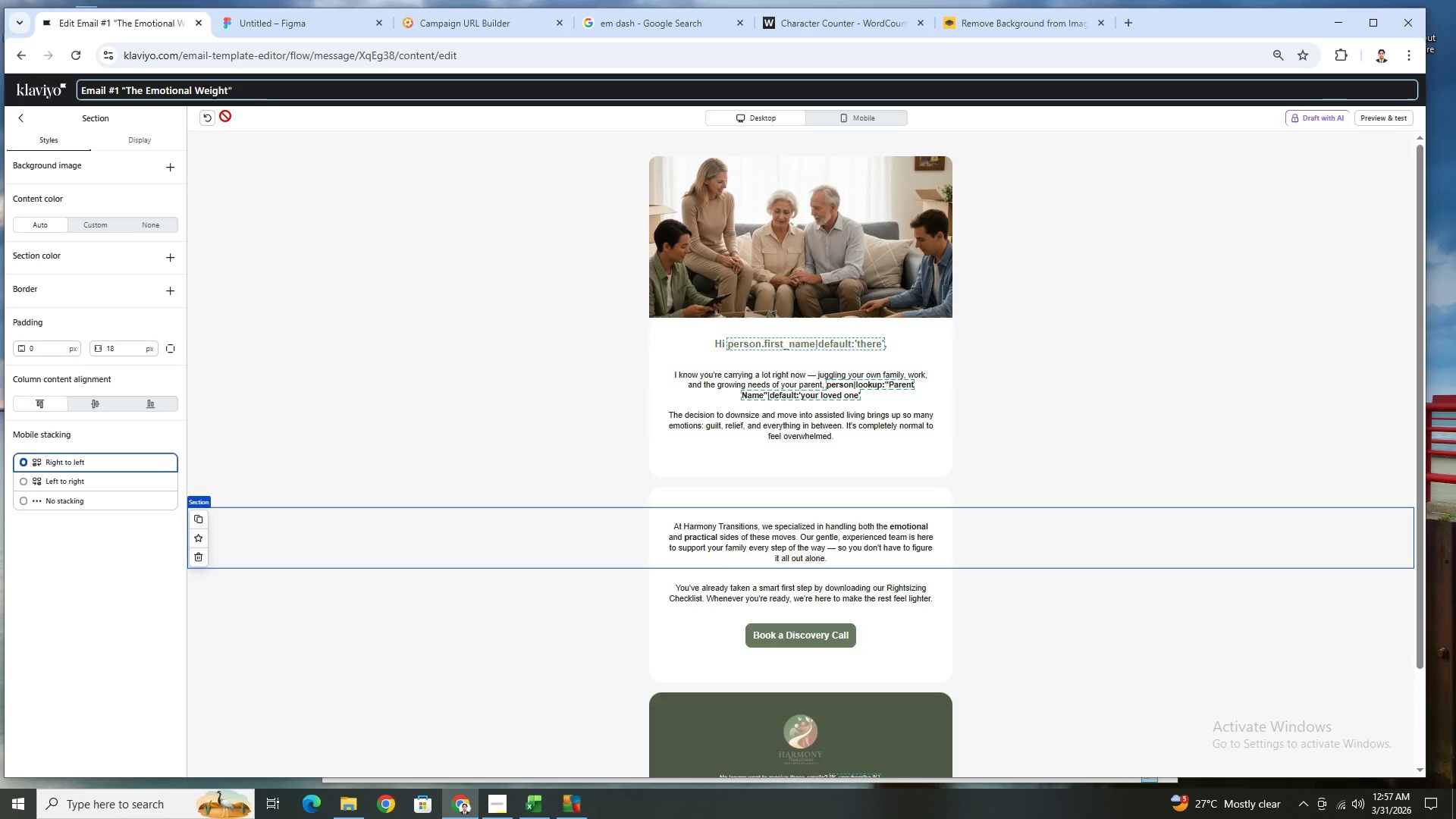 
left_click([293, 174])
 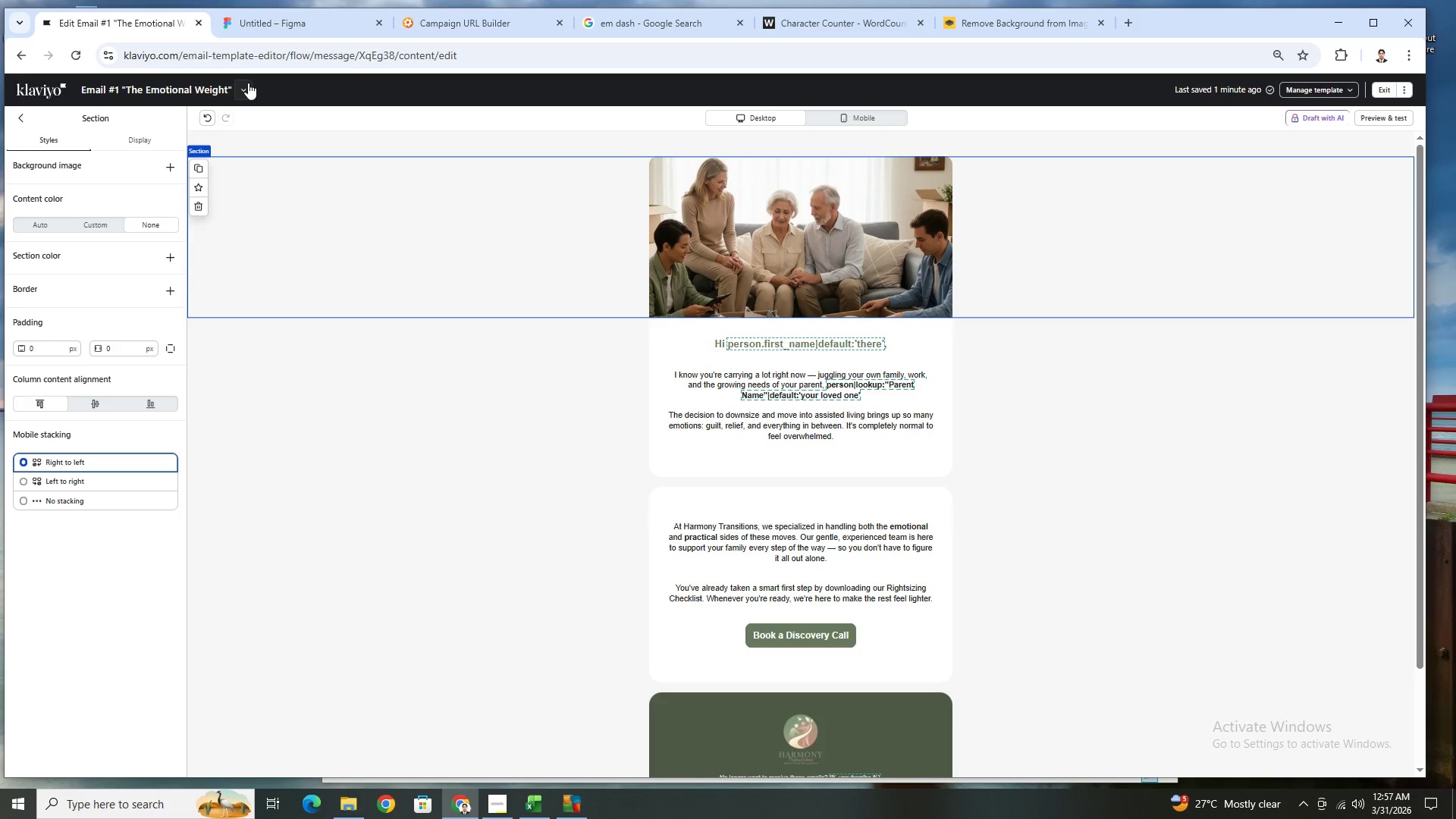 
left_click([244, 87])
 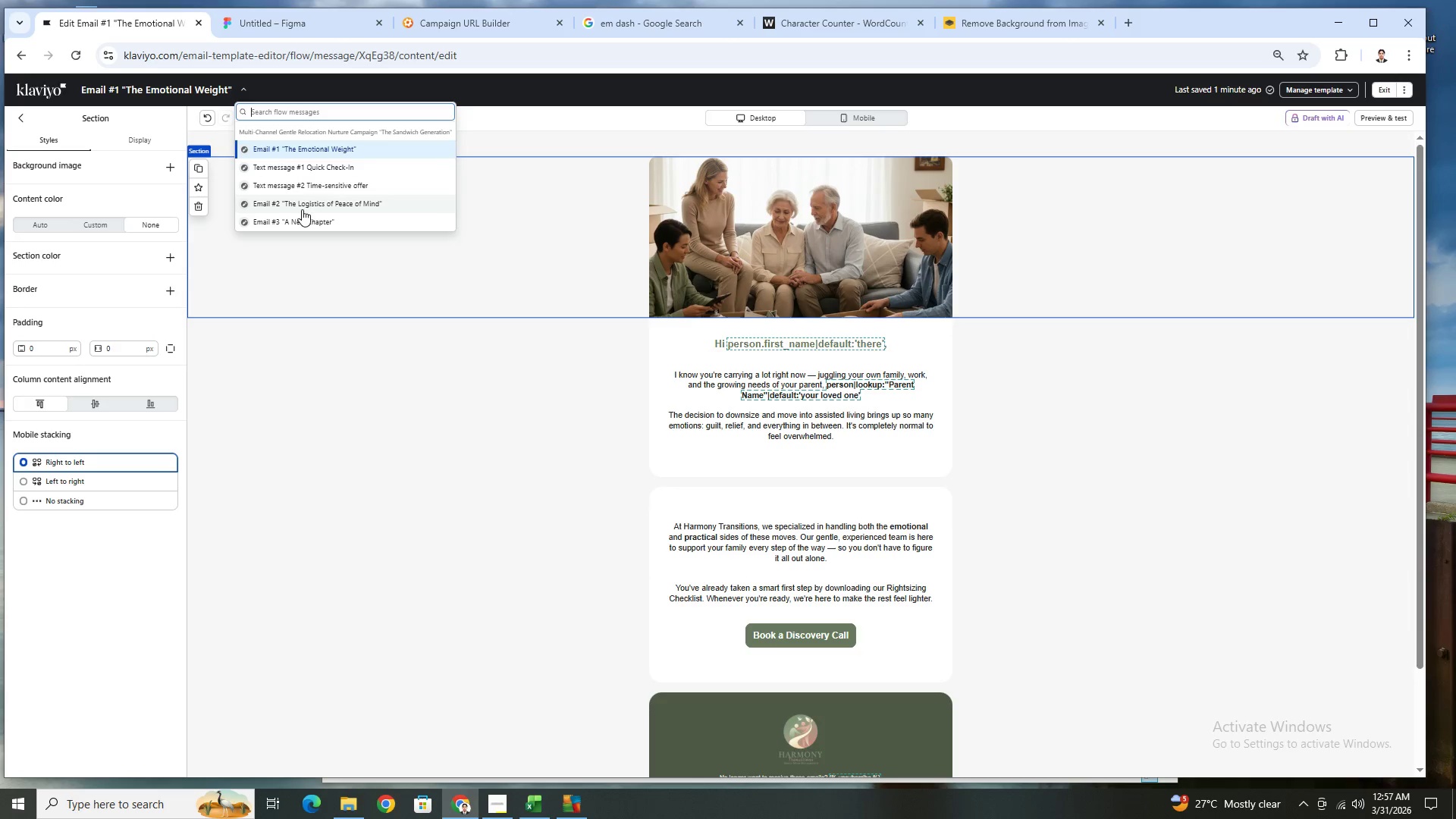 
left_click([302, 208])
 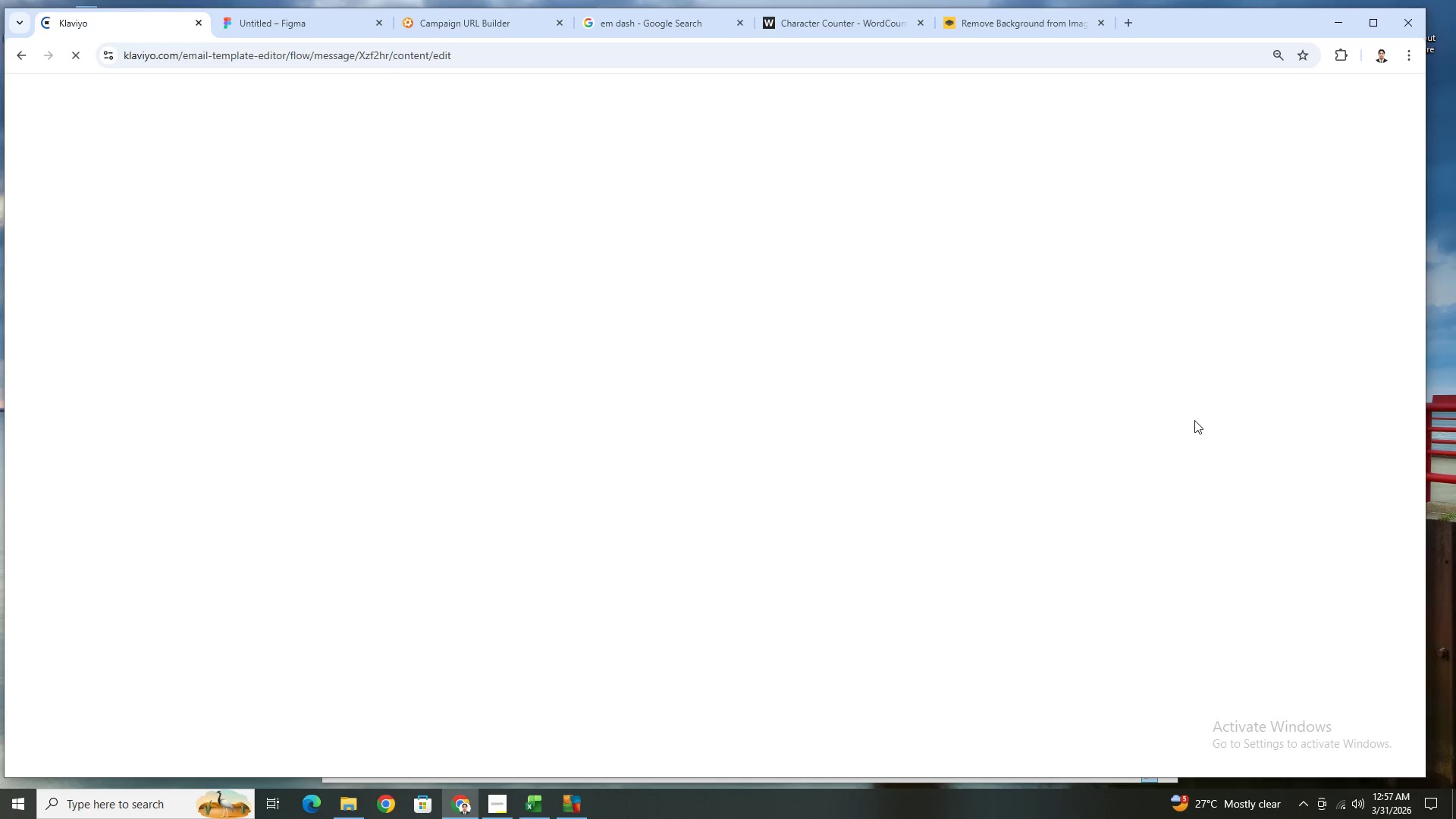 
wait(8.23)
 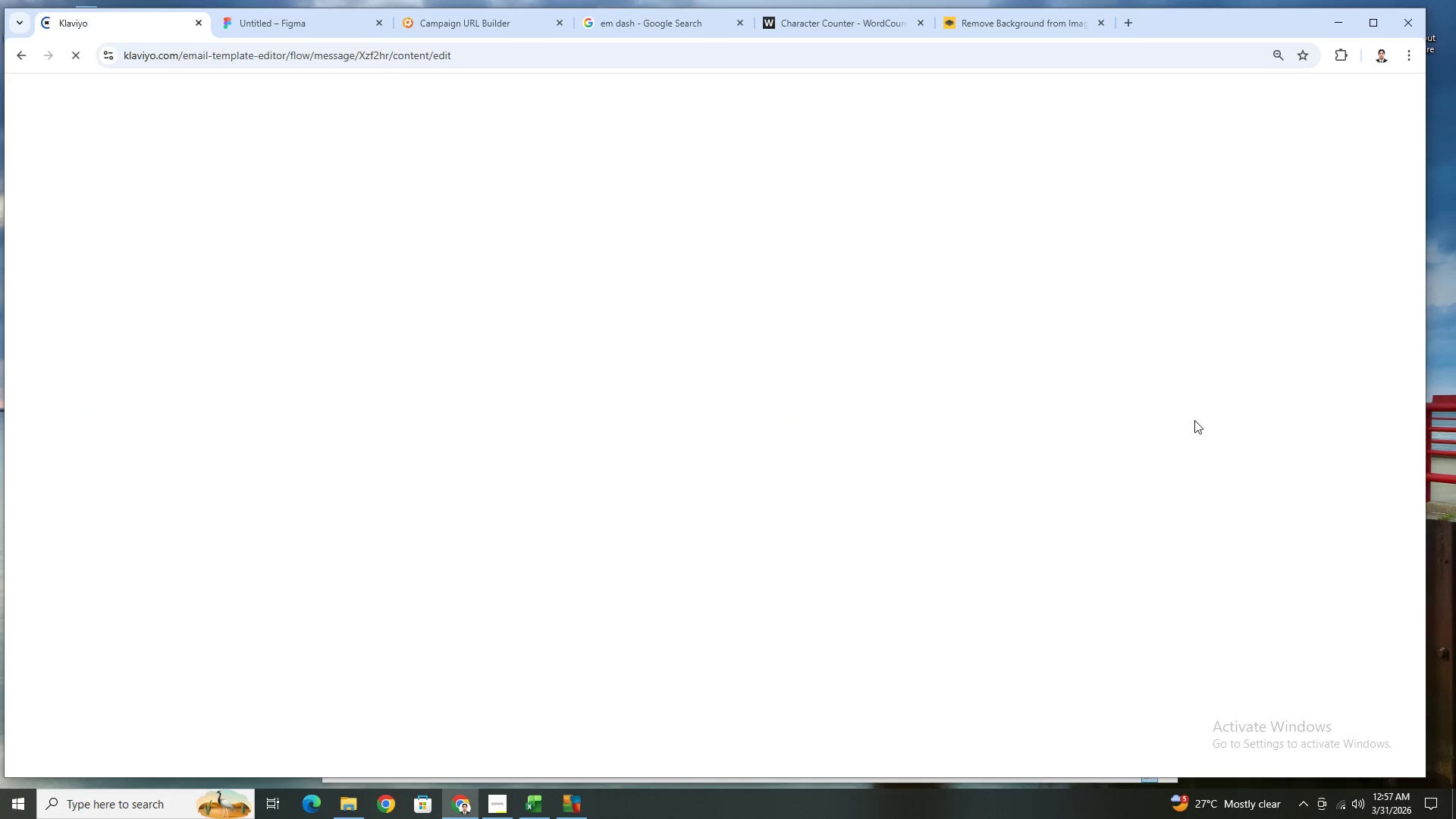 
scroll: coordinate [1194, 428], scroll_direction: down, amount: 1.0
 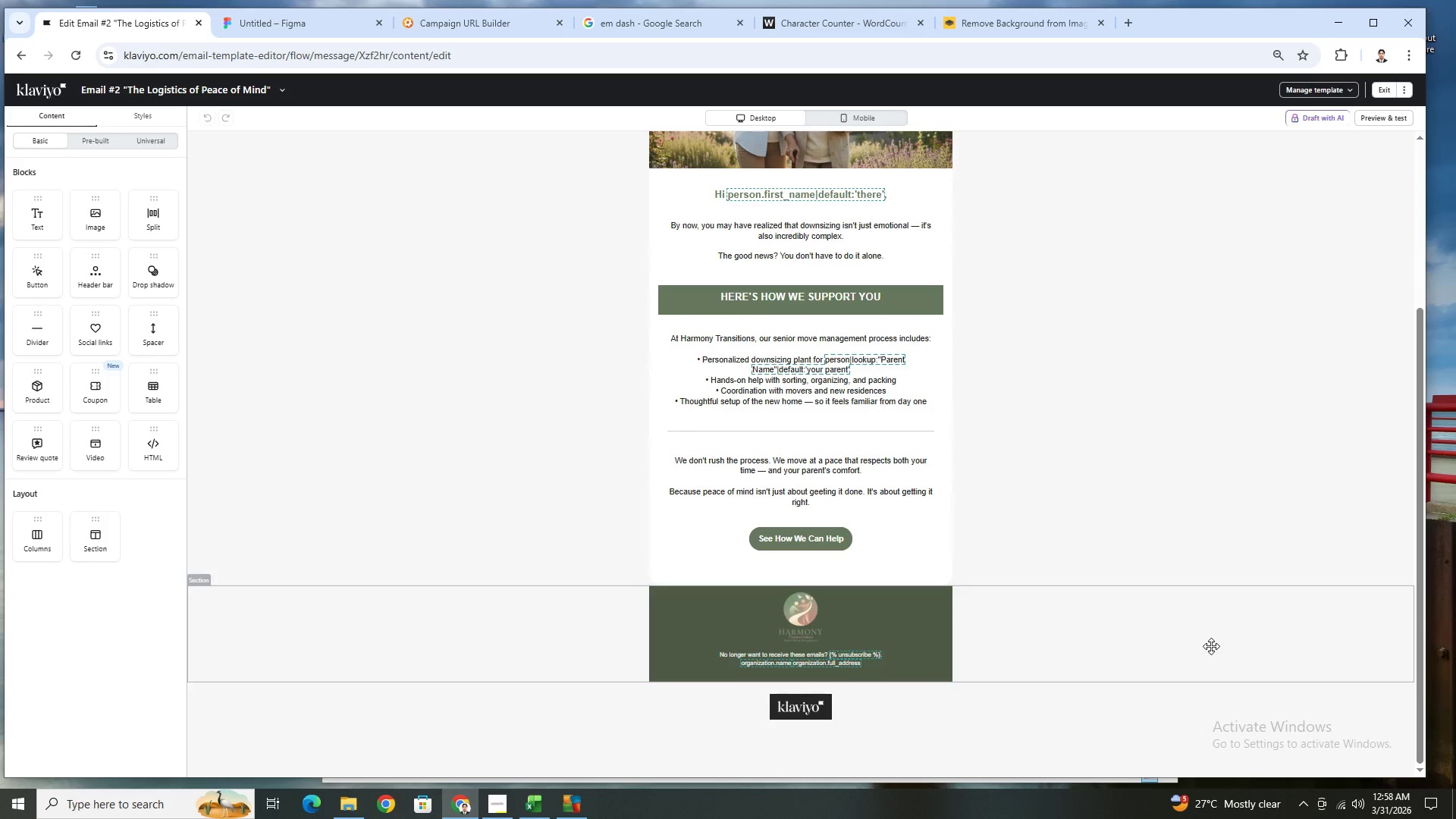 
scroll: coordinate [1211, 645], scroll_direction: up, amount: 6.0
 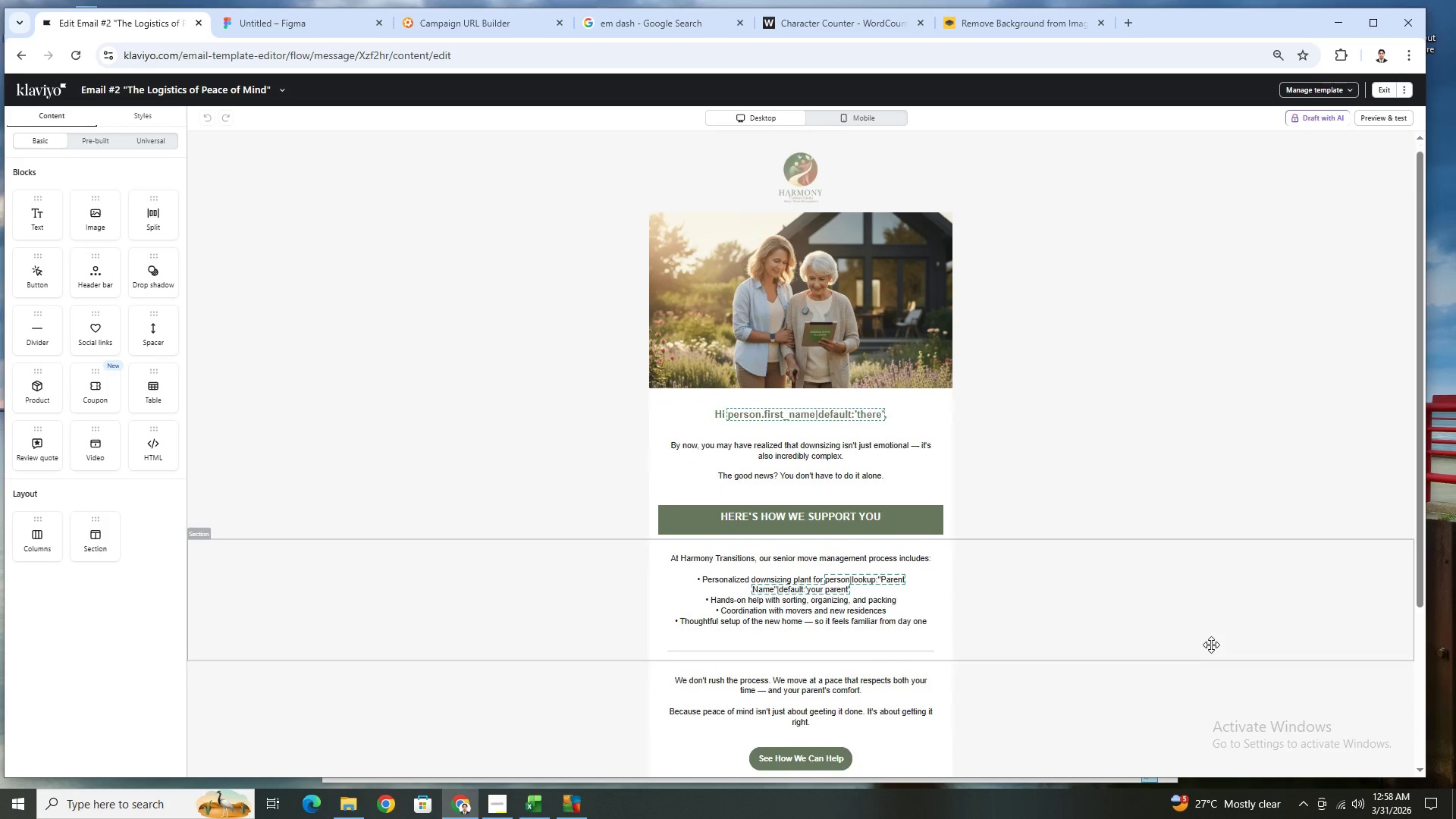 
scroll: coordinate [1211, 645], scroll_direction: down, amount: 1.0
 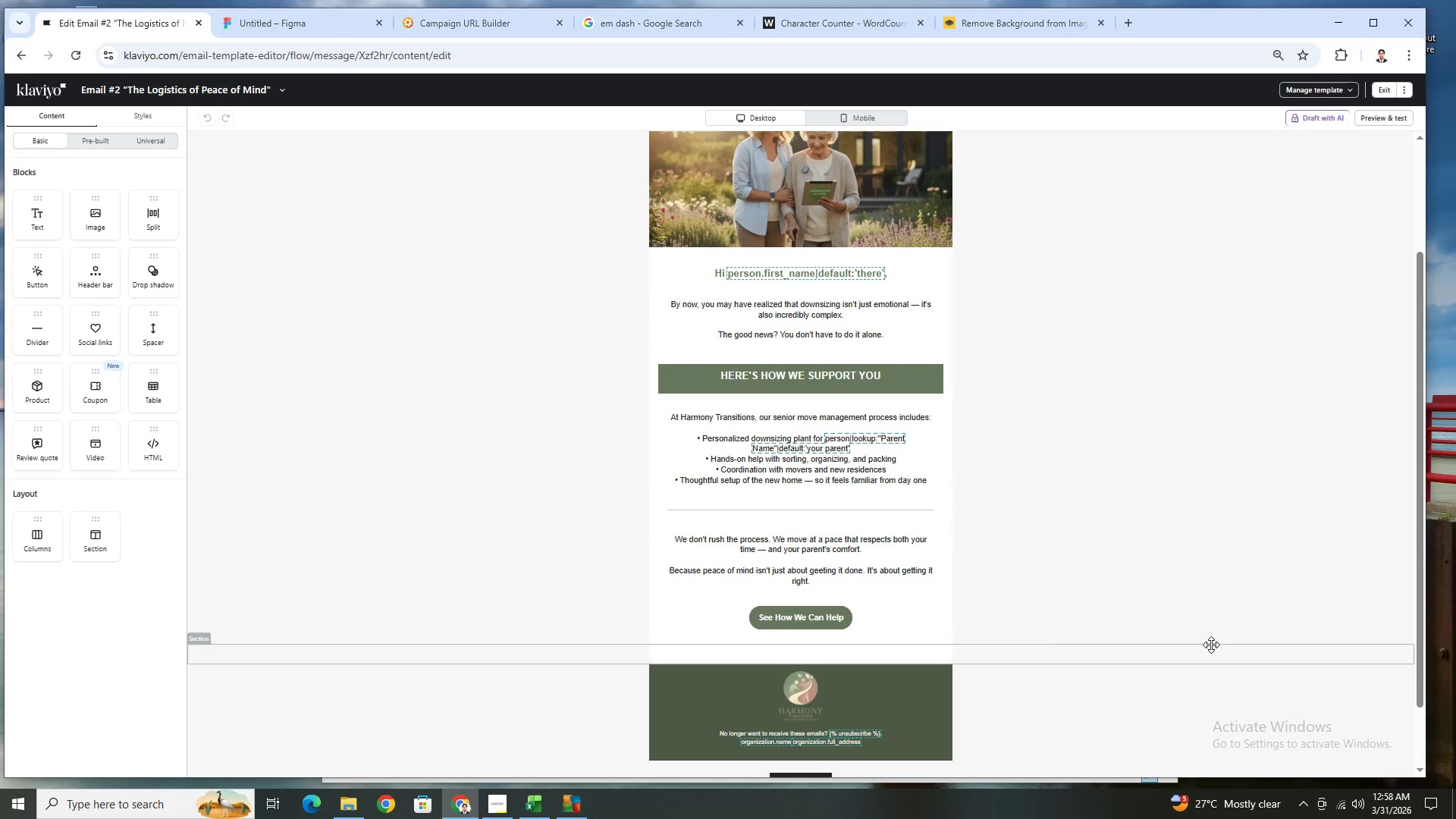 
scroll: coordinate [1211, 645], scroll_direction: up, amount: 3.0
 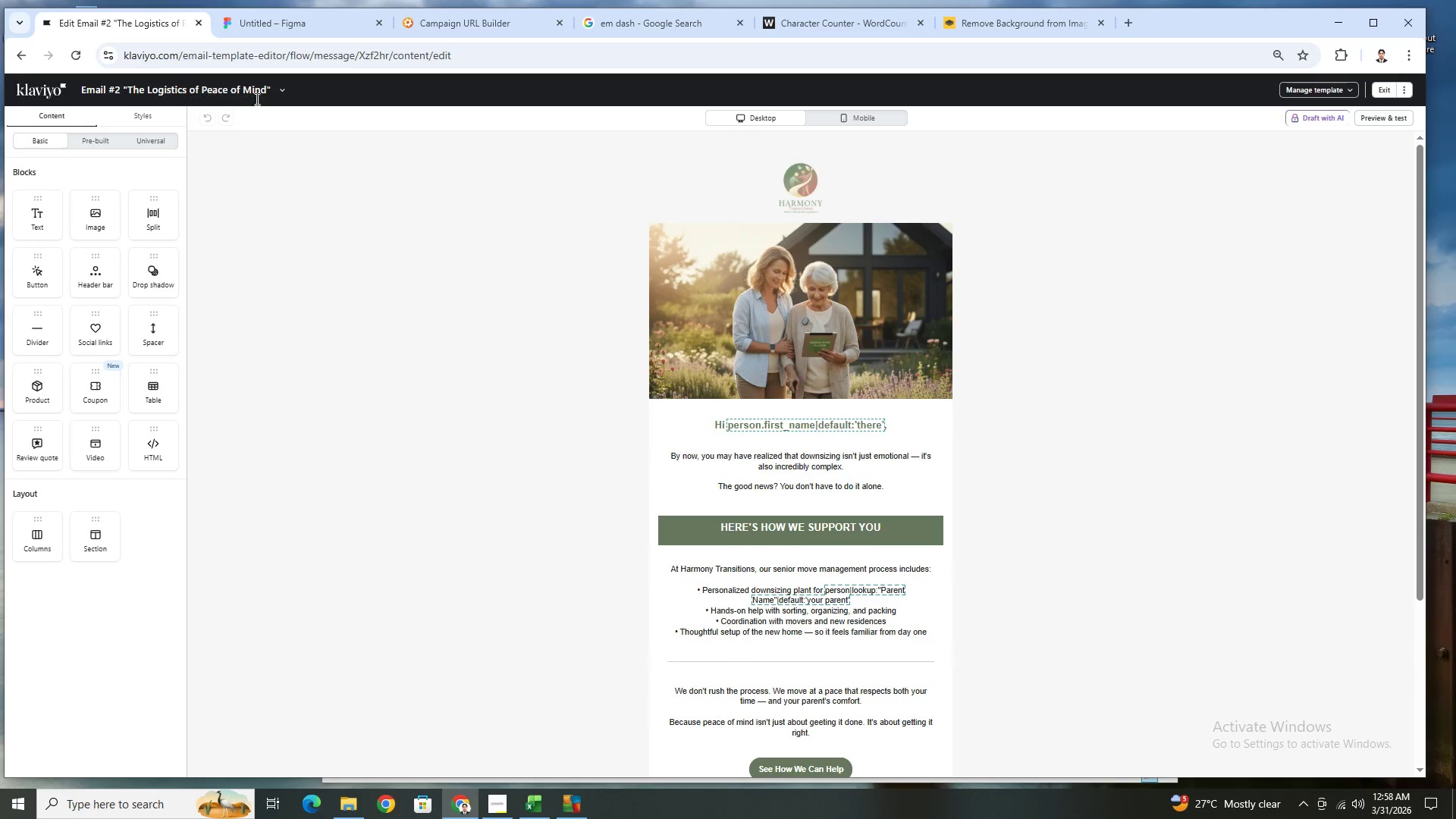 
left_click([275, 92])
 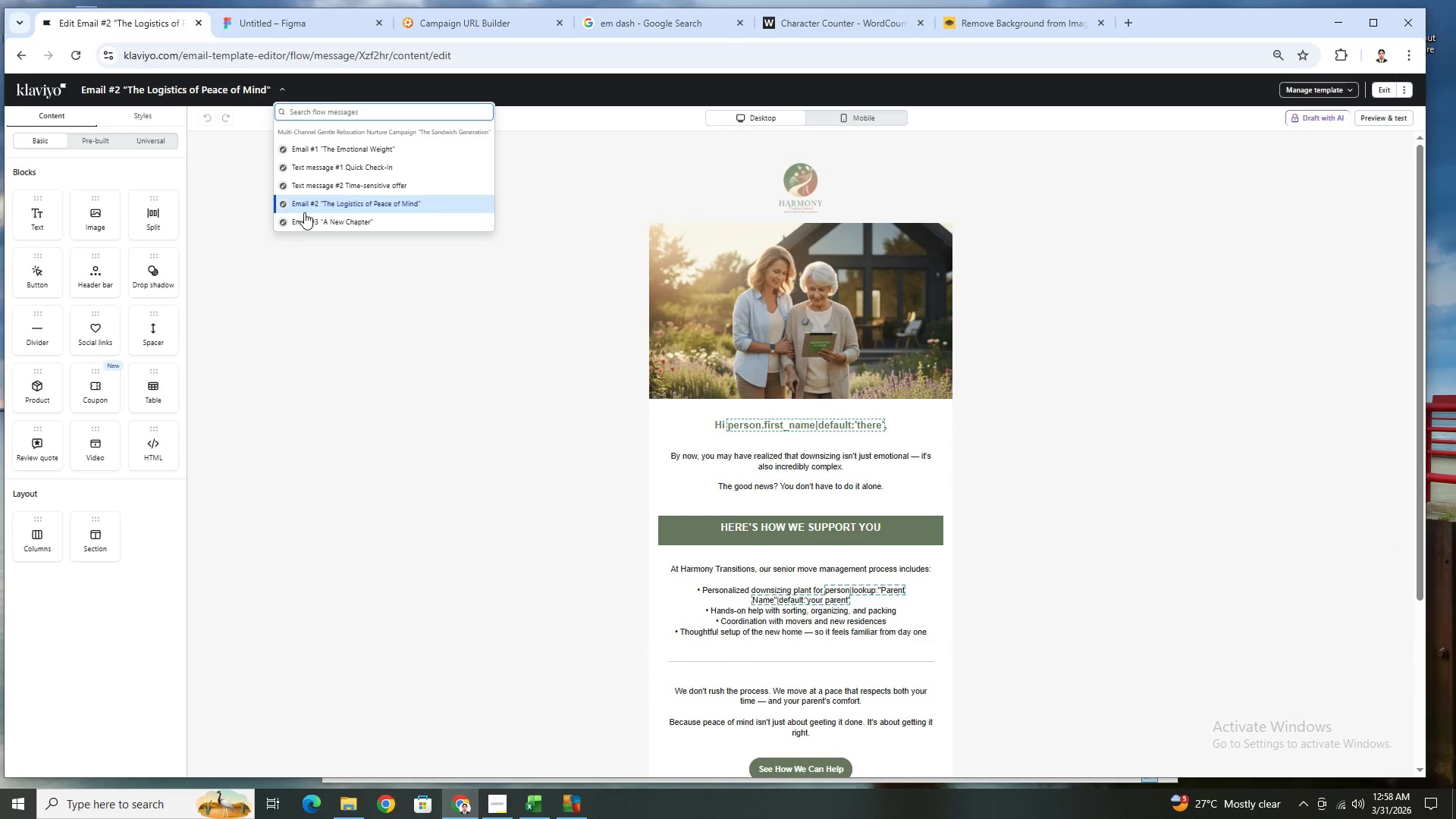 
left_click([306, 215])
 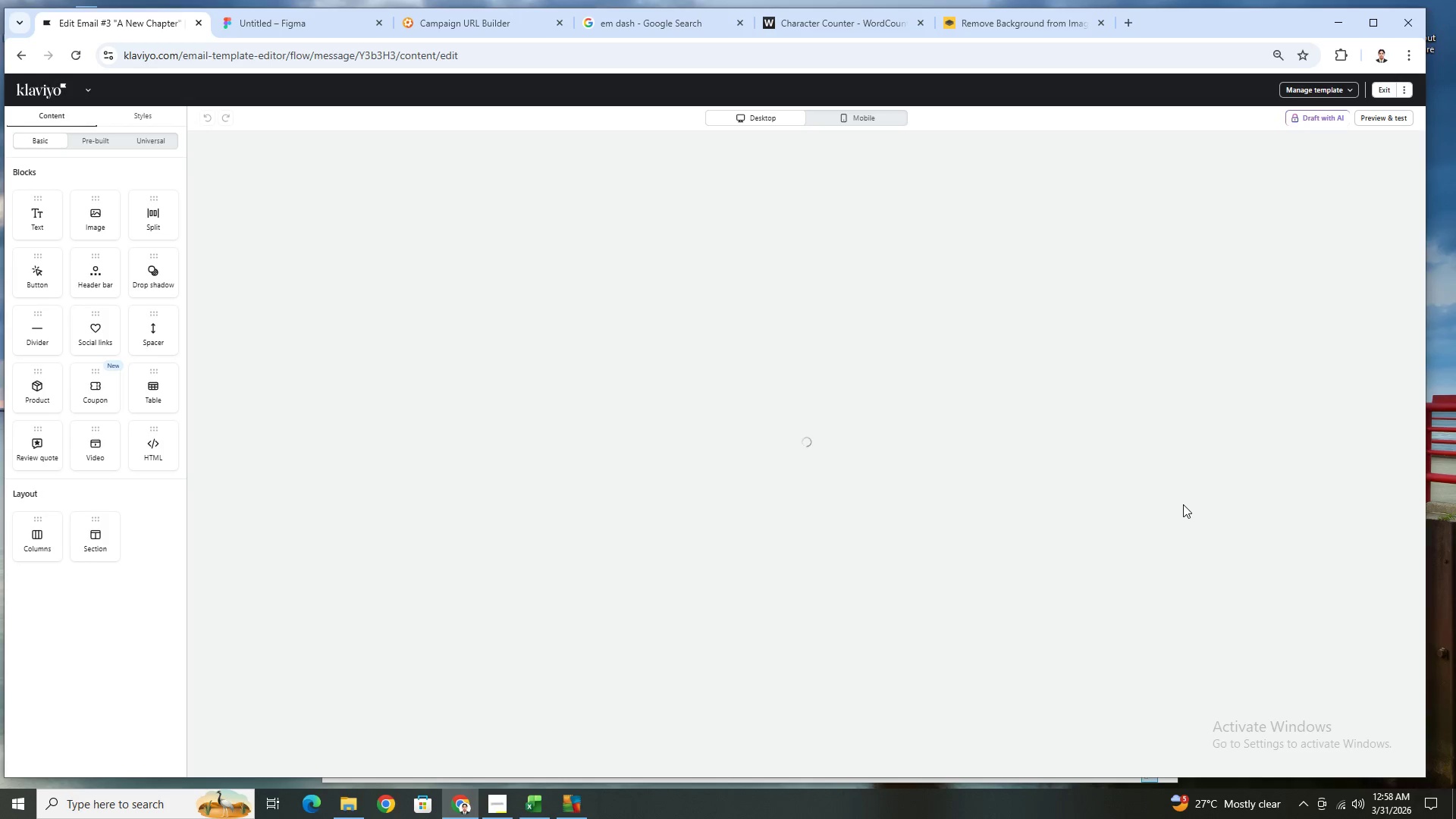 
wait(6.44)
 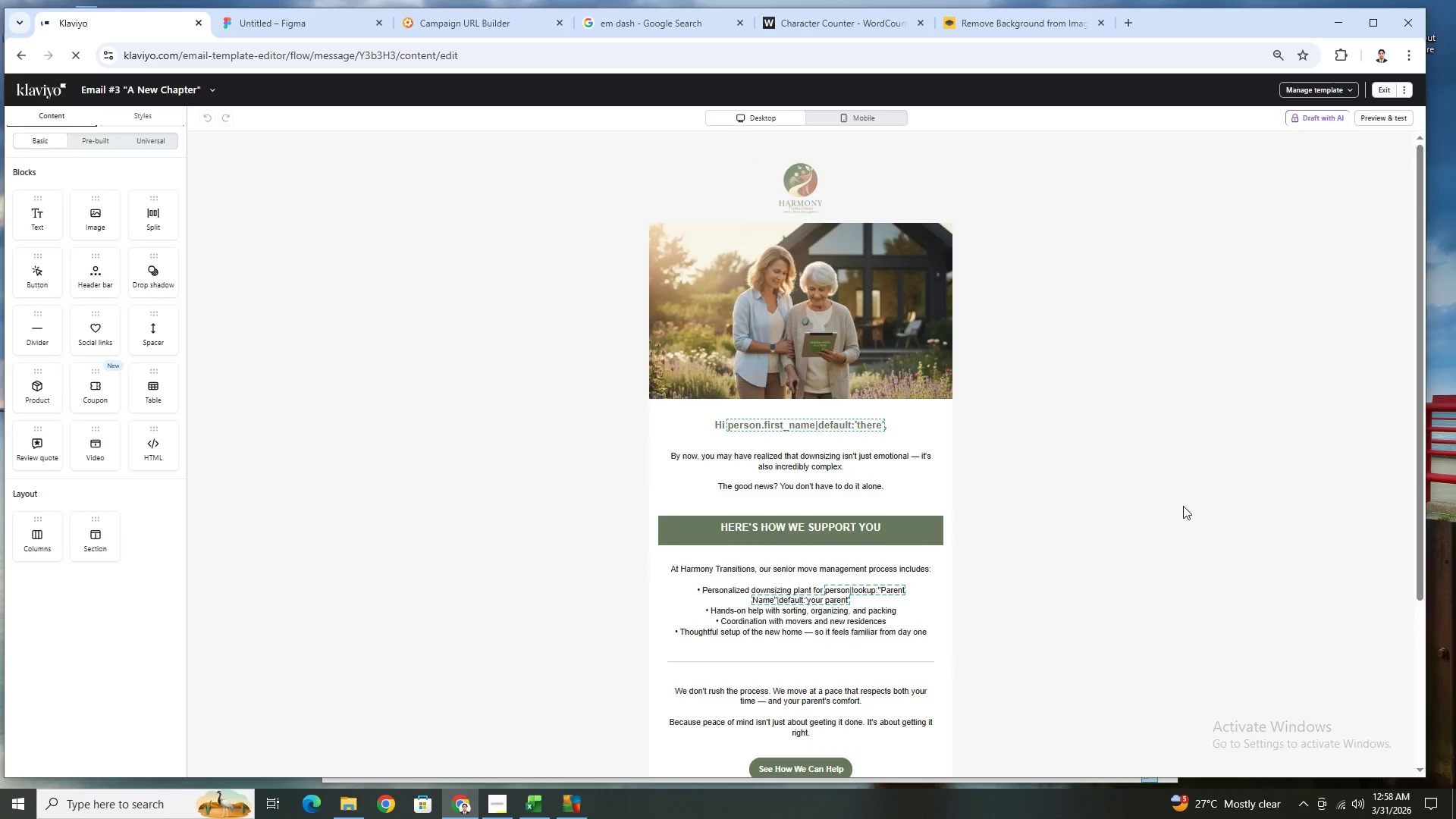 
scroll: coordinate [1183, 504], scroll_direction: none, amount: 0.0
 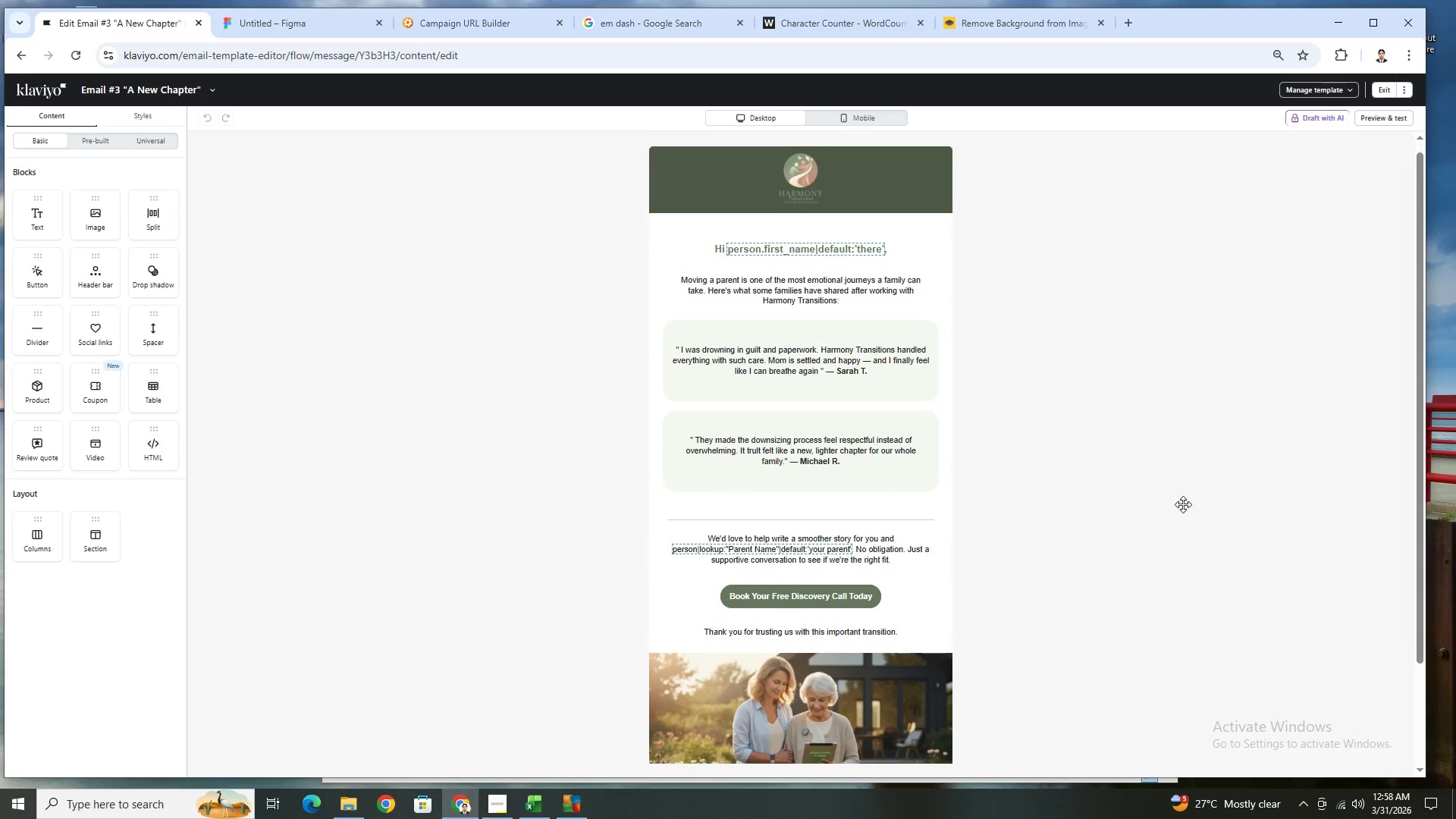 
scroll: coordinate [1183, 504], scroll_direction: down, amount: 1.0
 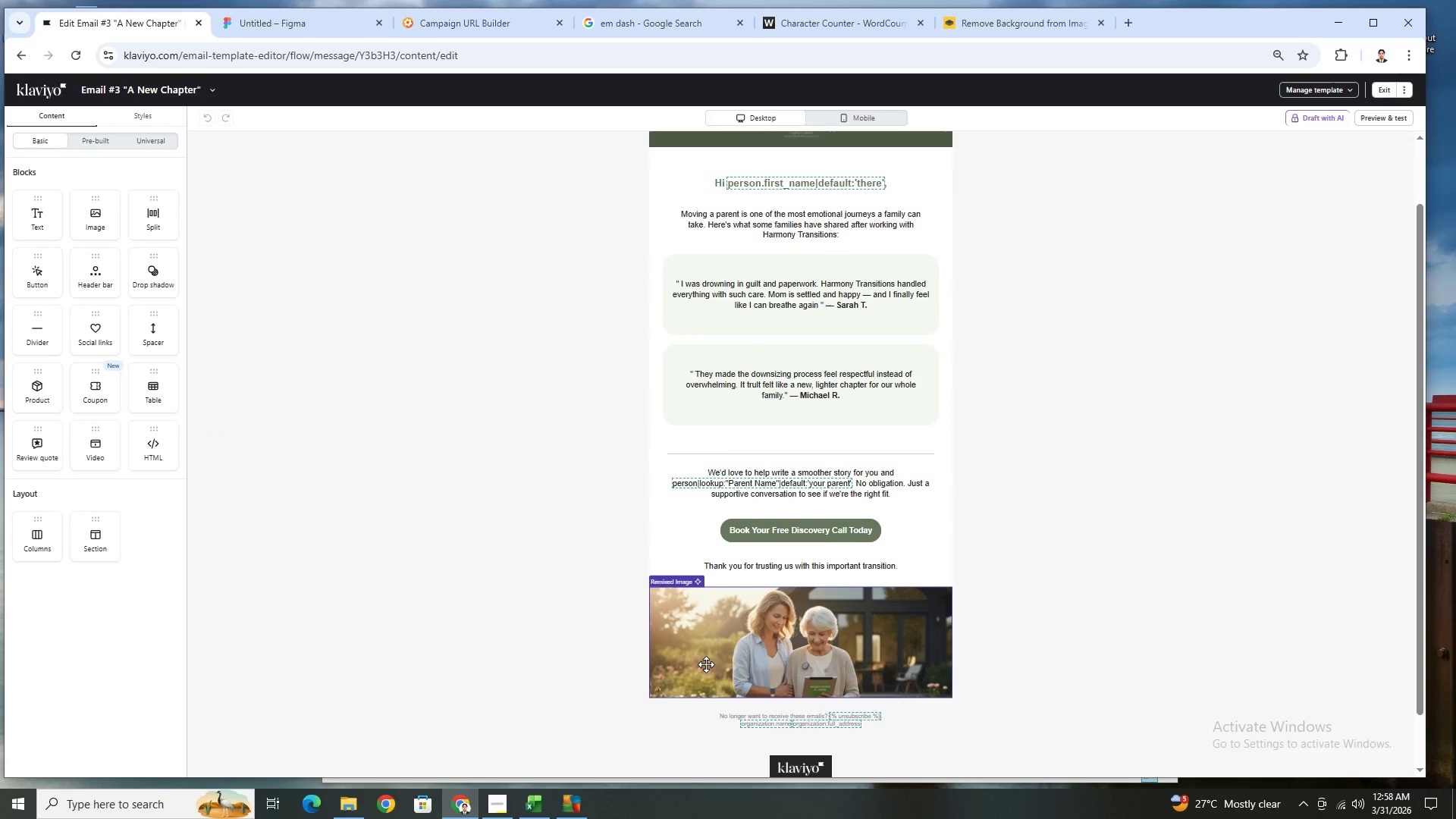 
left_click([711, 663])
 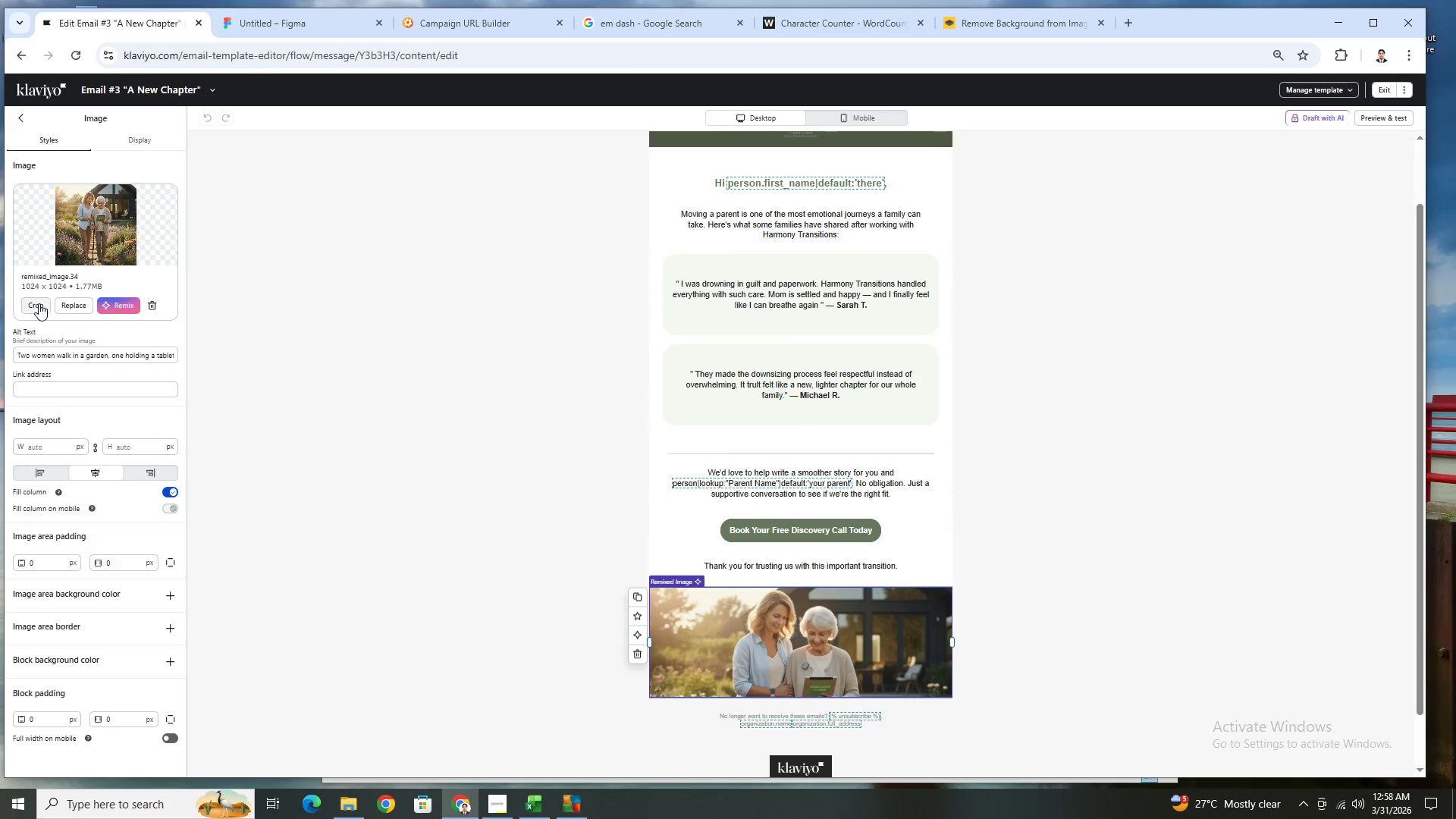 
left_click([76, 306])
 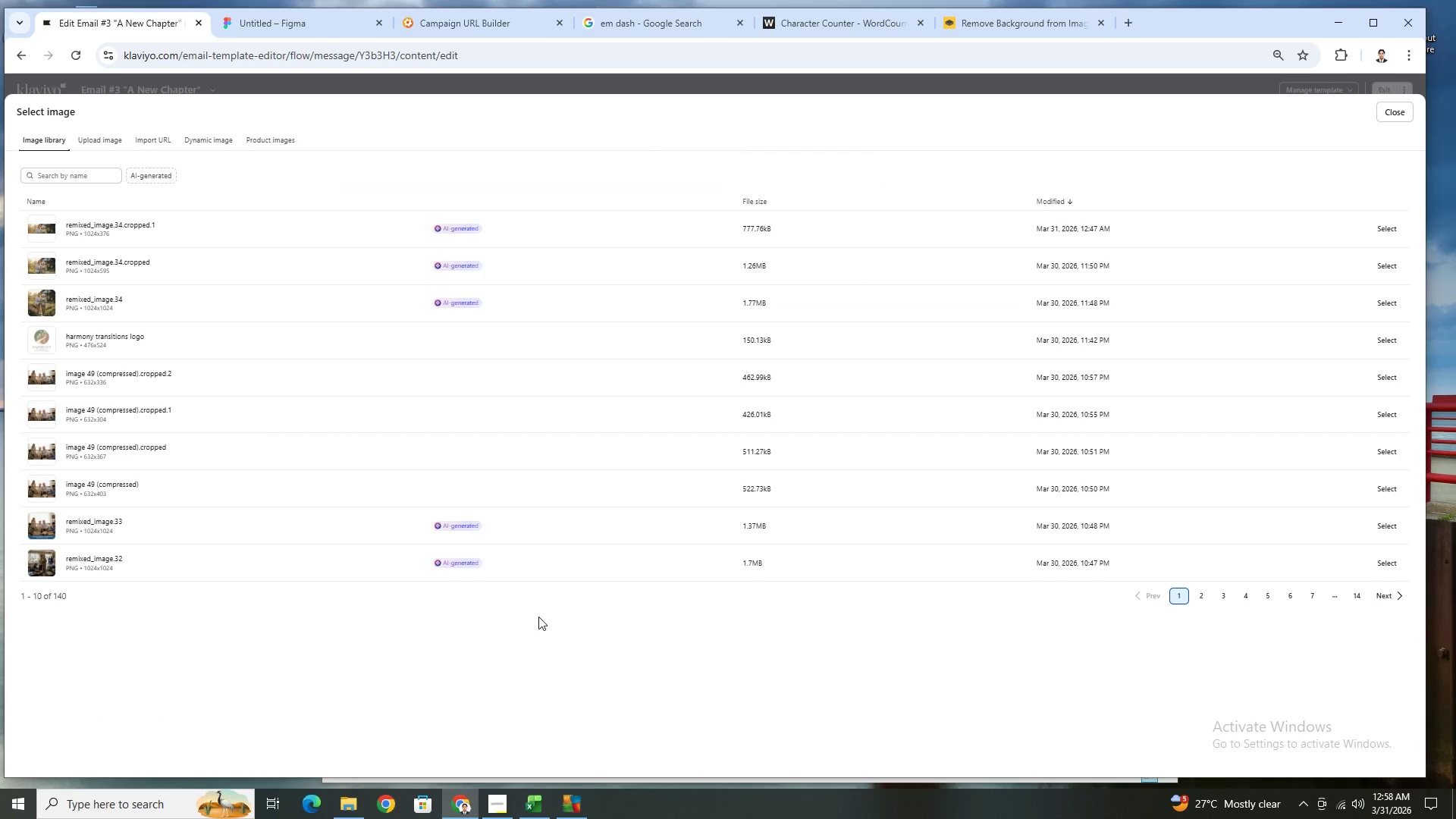 
wait(11.3)
 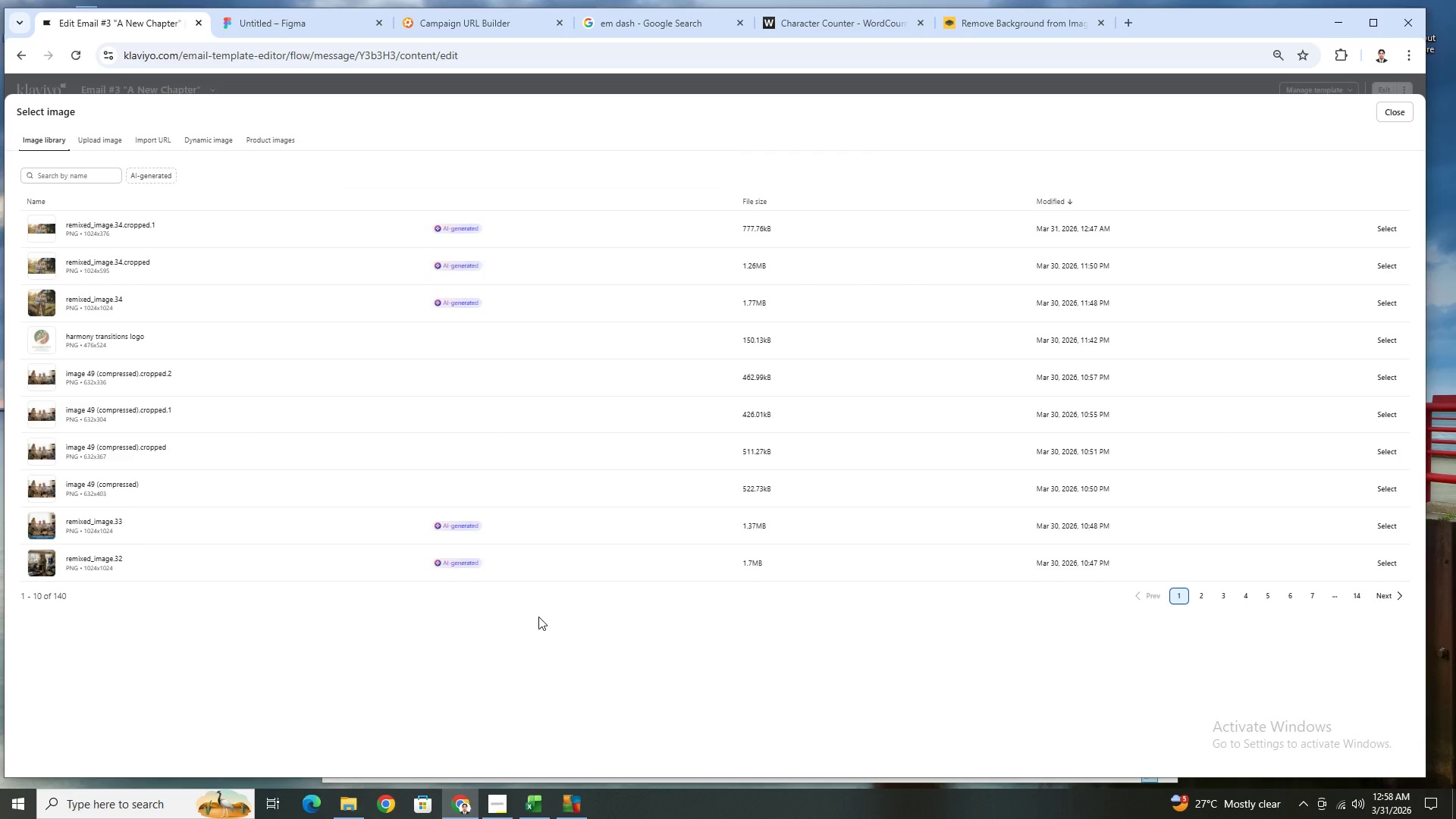 
left_click([1388, 564])
 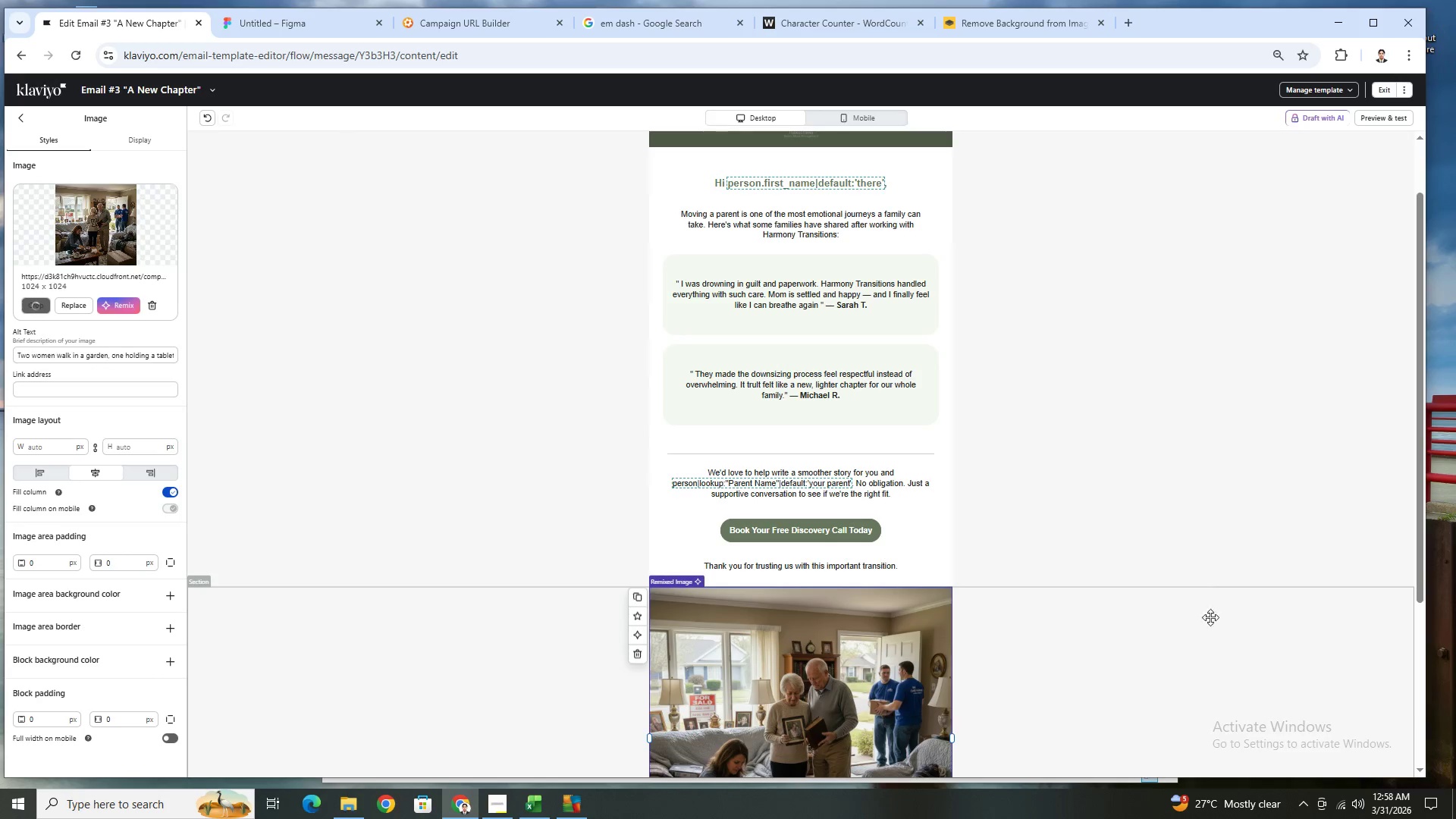 
scroll: coordinate [1109, 608], scroll_direction: down, amount: 2.0
 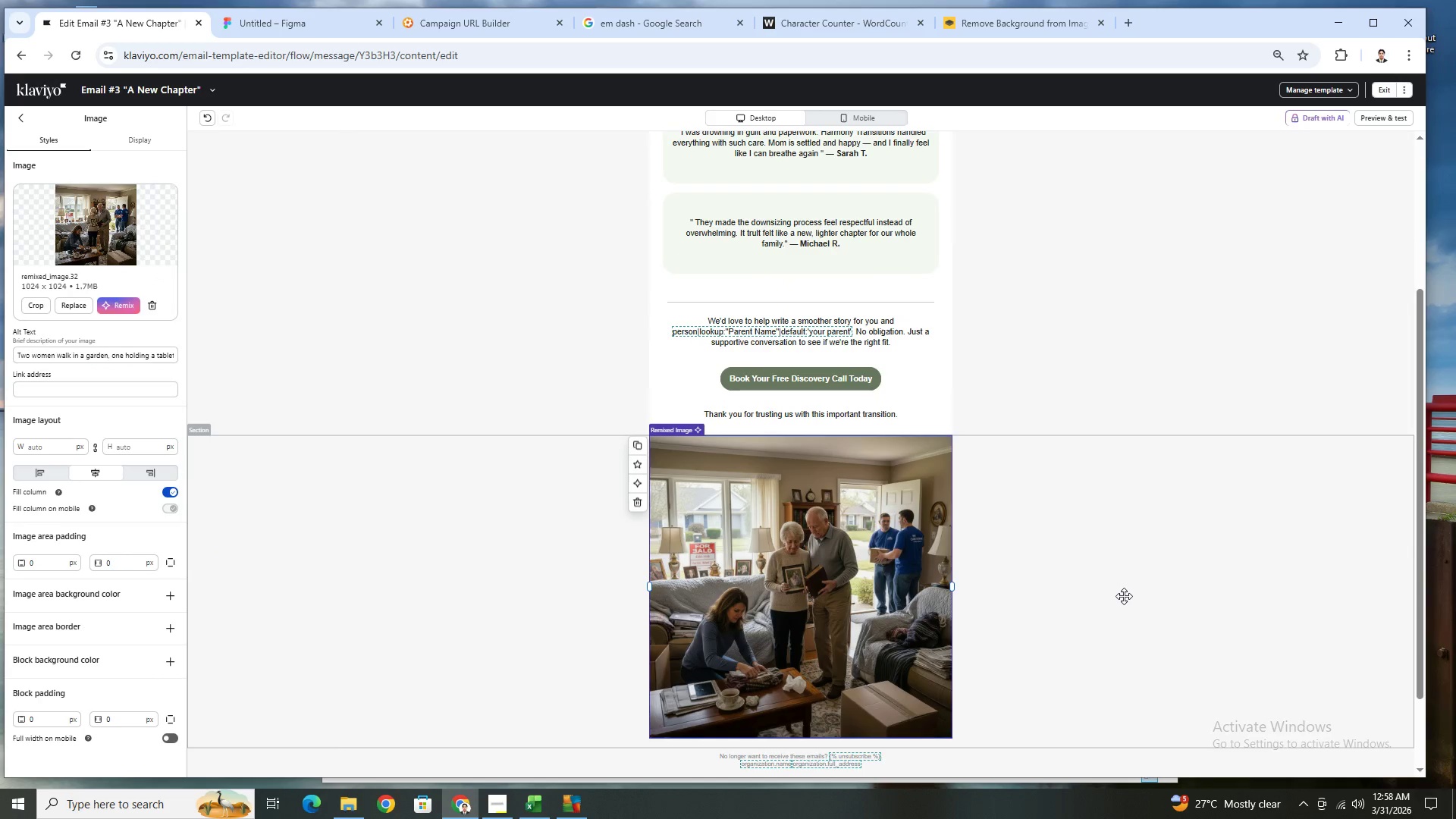 
scroll: coordinate [1125, 595], scroll_direction: up, amount: 2.0
 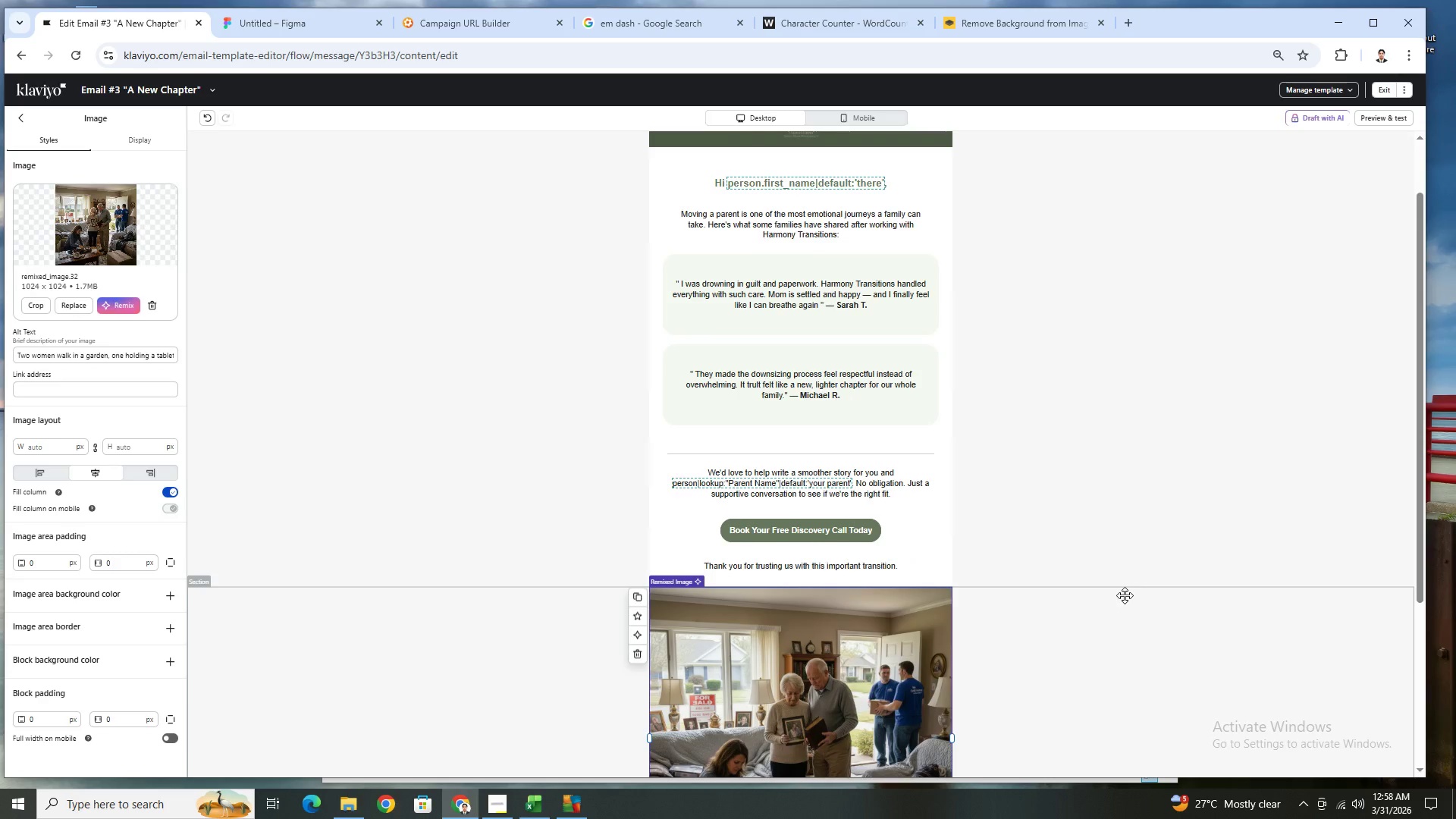 
scroll: coordinate [1125, 595], scroll_direction: down, amount: 3.0
 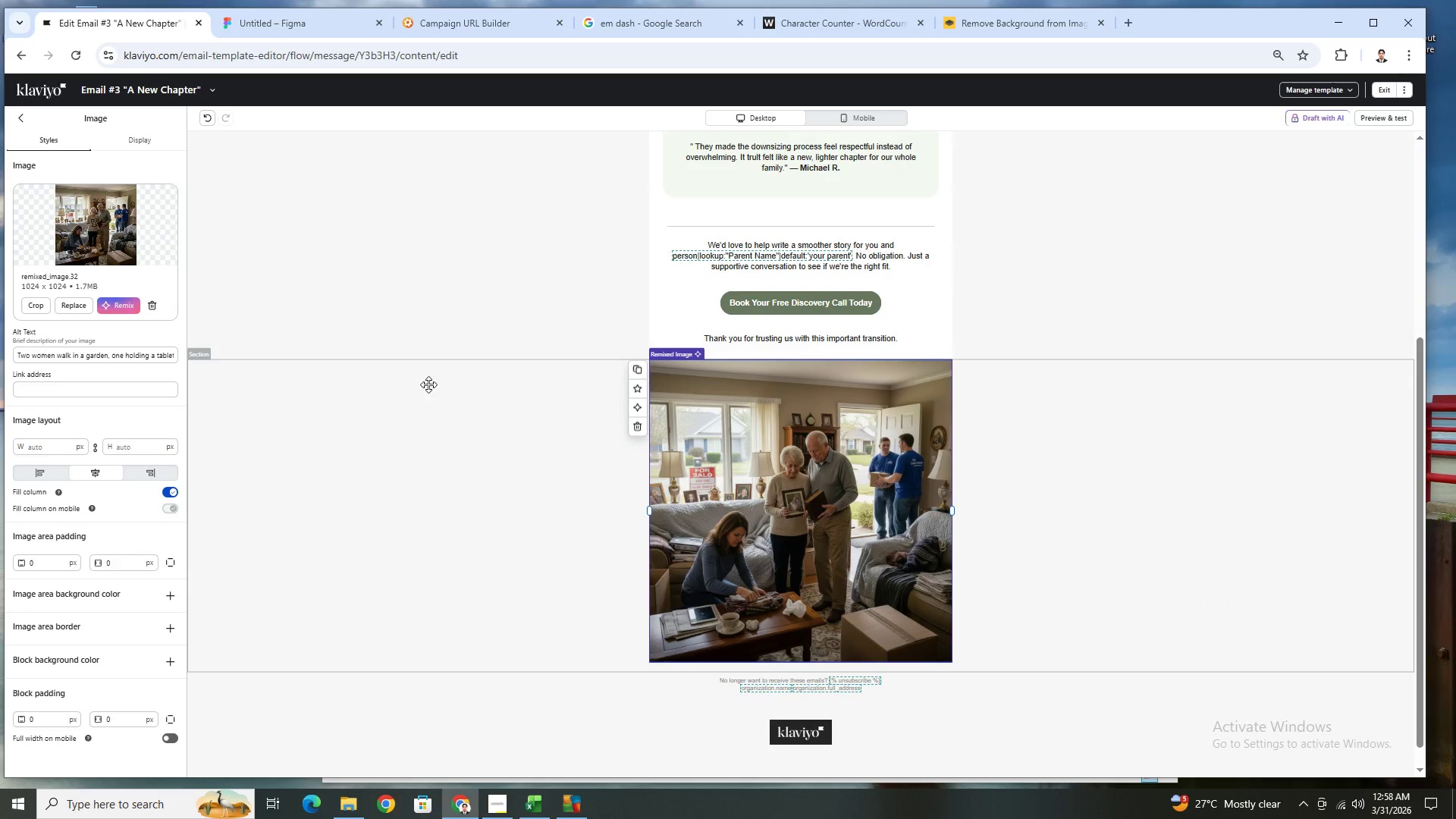 
left_click([45, 310])
 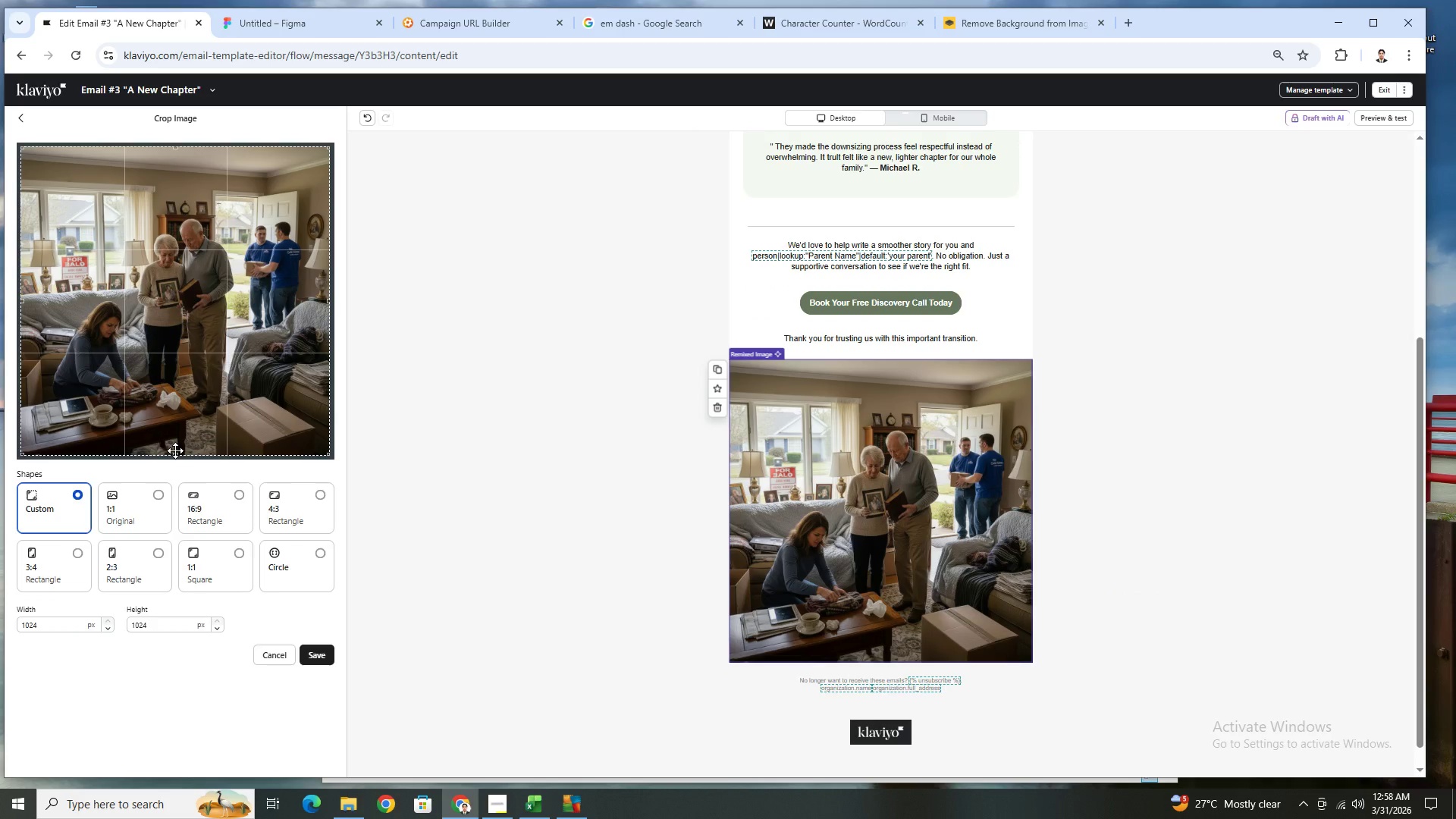 
left_click_drag(start_coordinate=[175, 450], to_coordinate=[181, 425])